 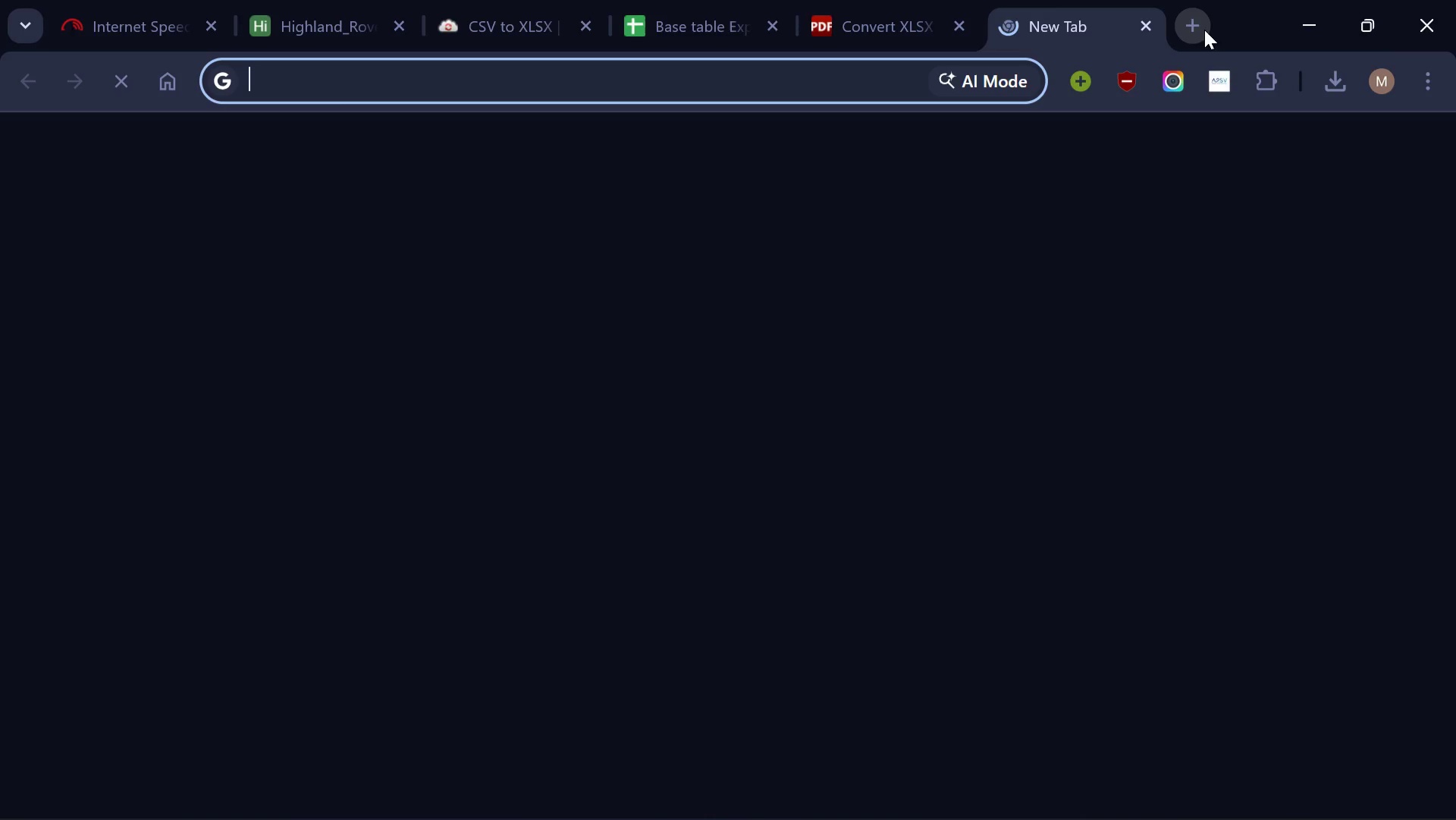 
left_click([588, 482])
 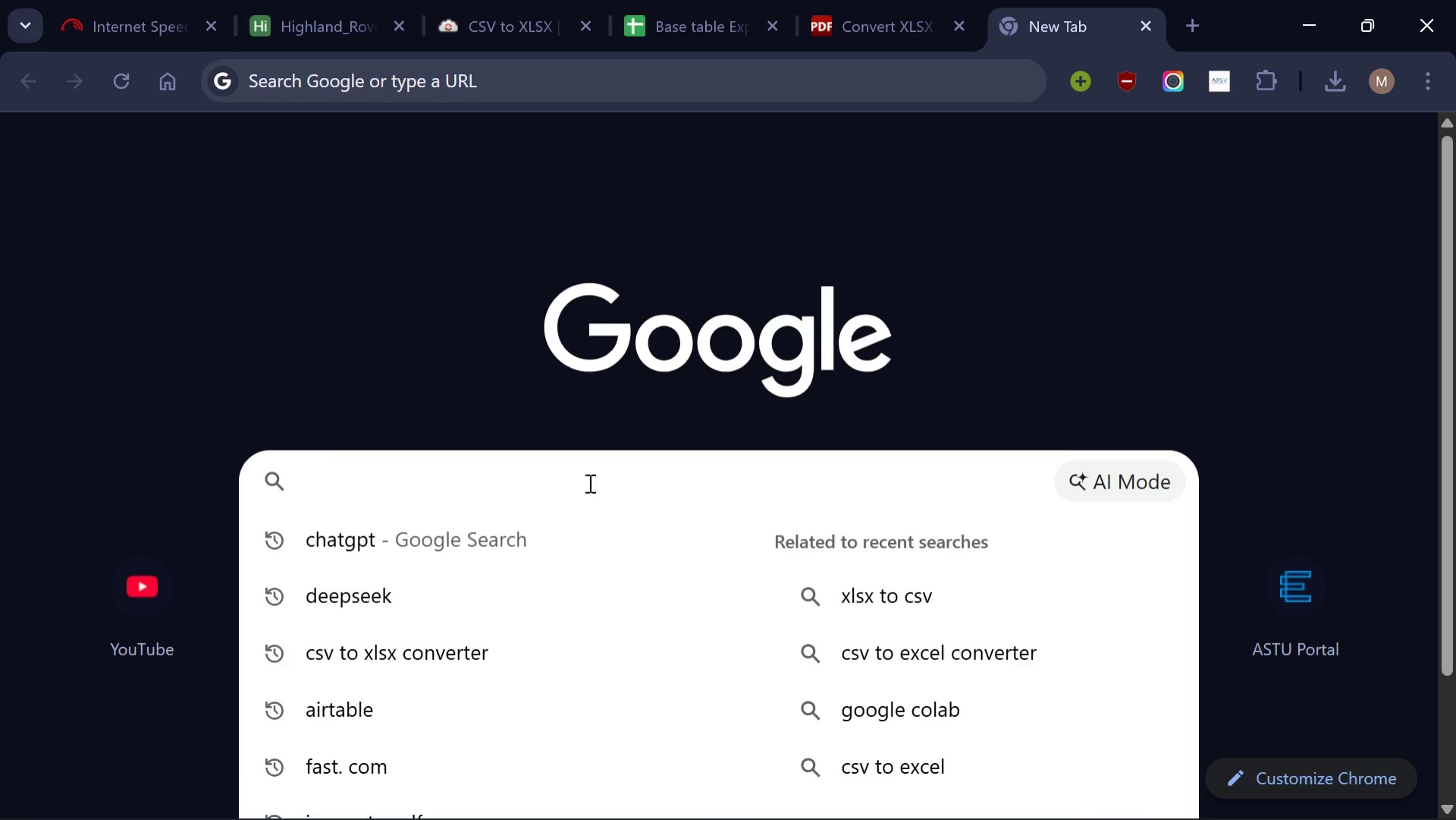 
type(image to pdf)
 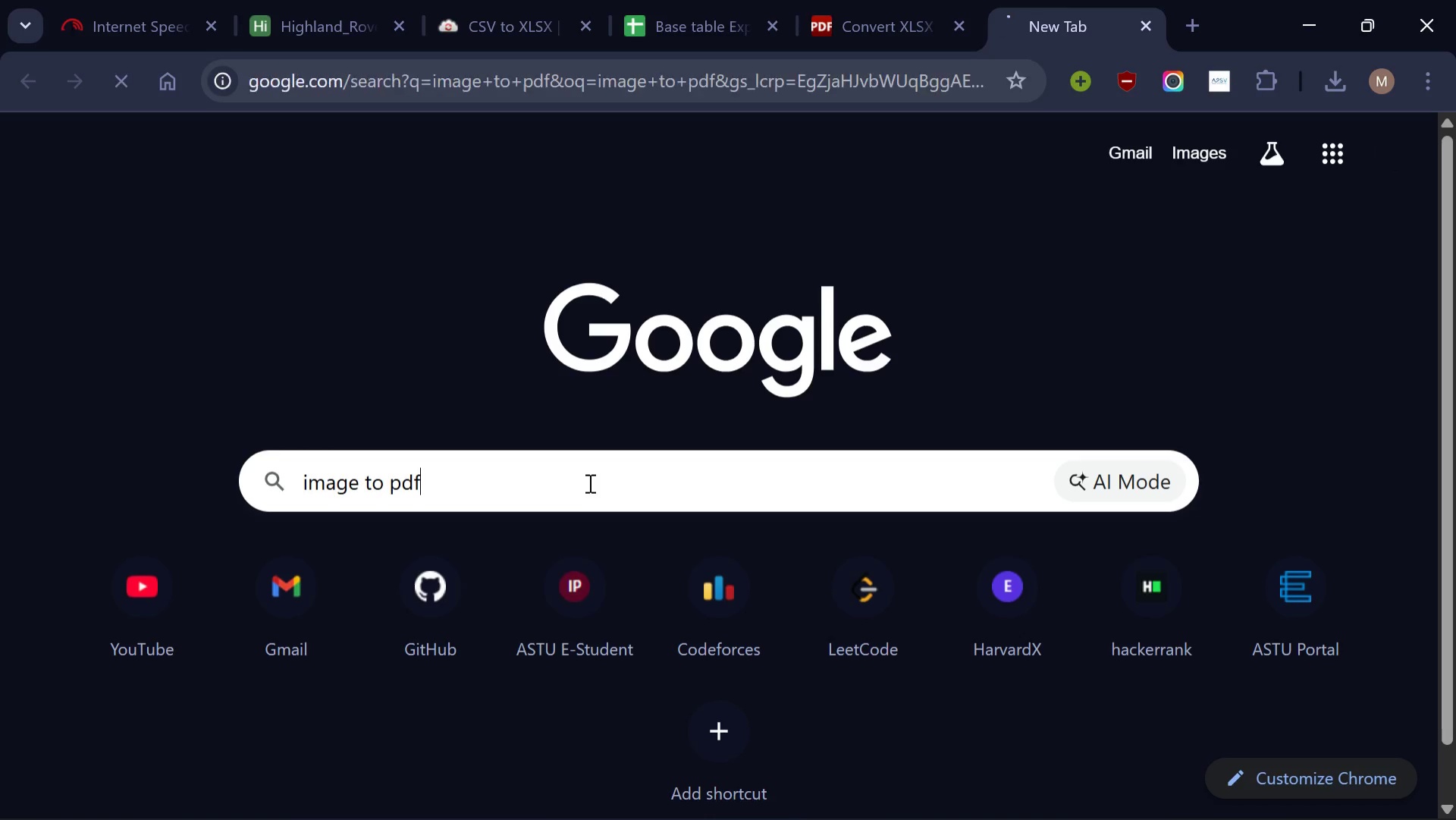 
key(Enter)
 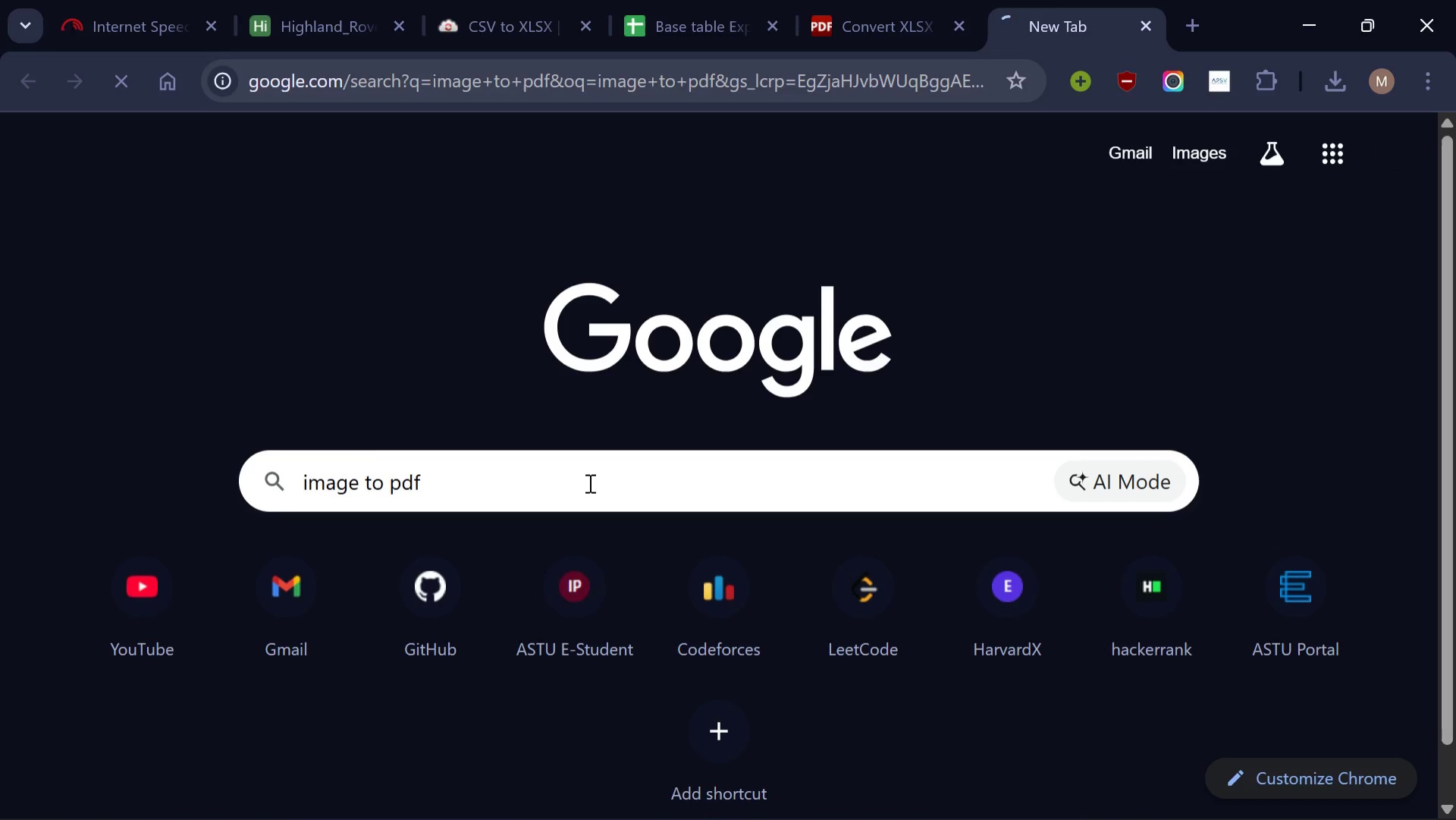 
wait(15.83)
 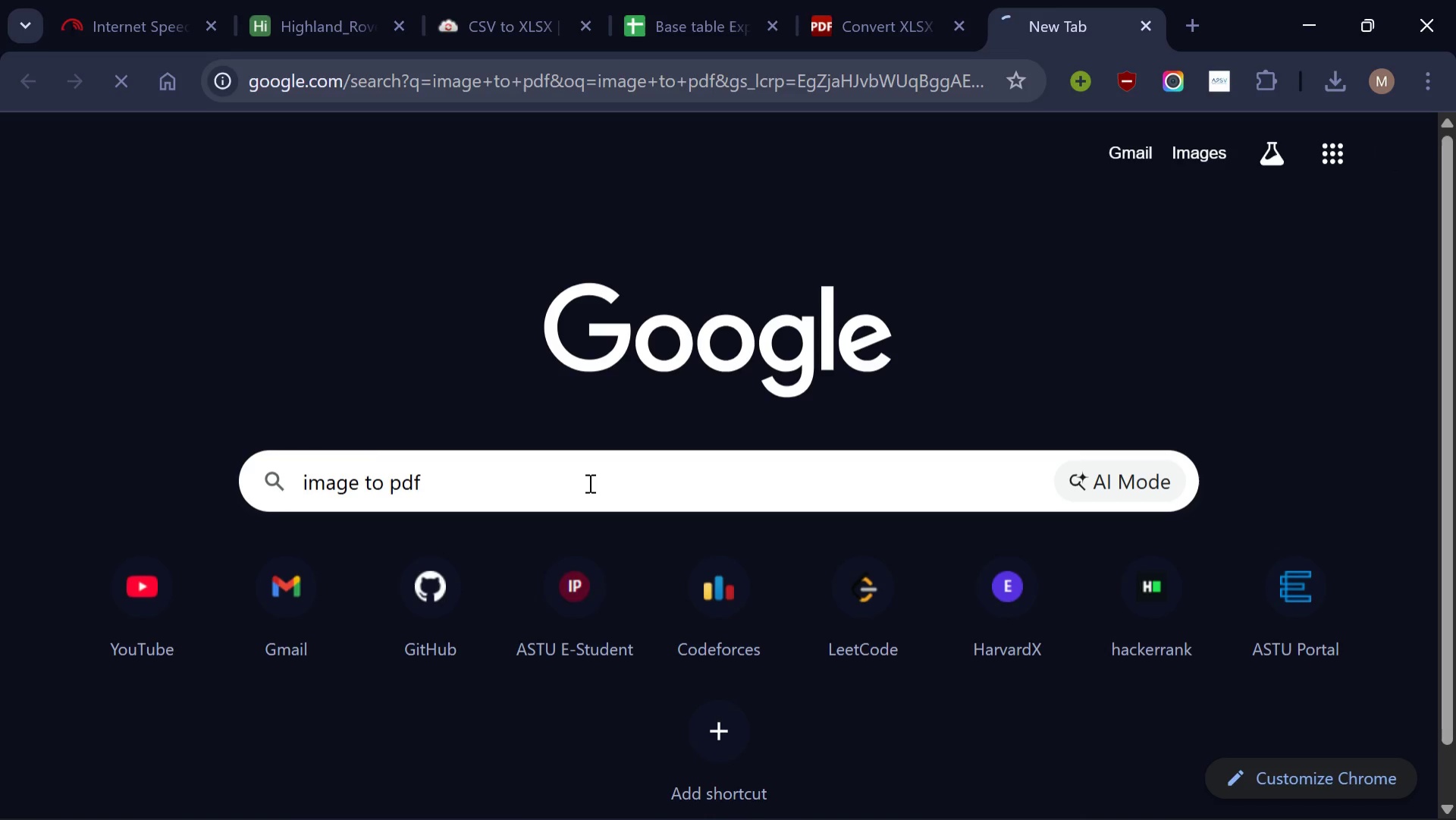 
left_click([496, 384])
 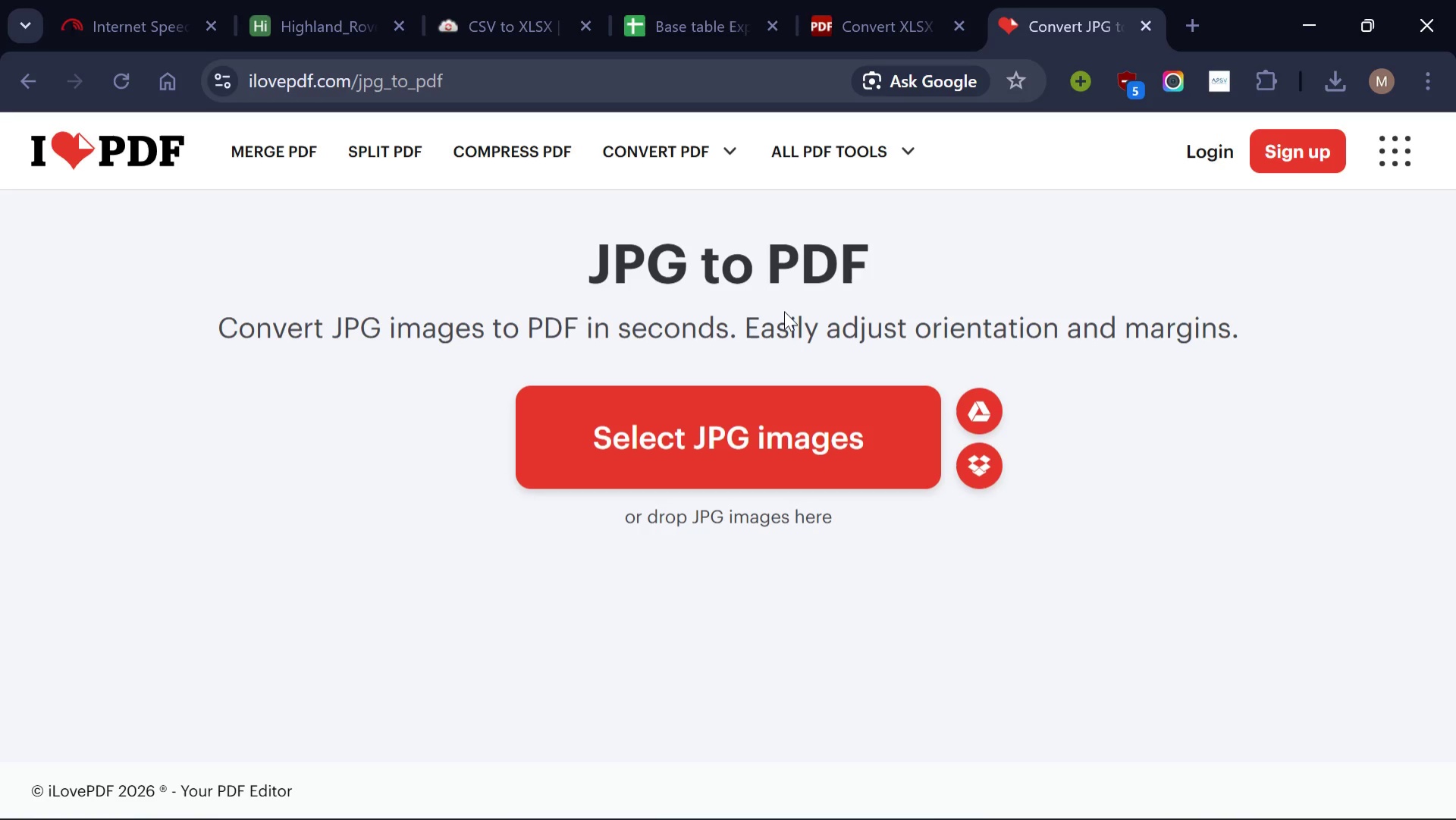 
wait(6.42)
 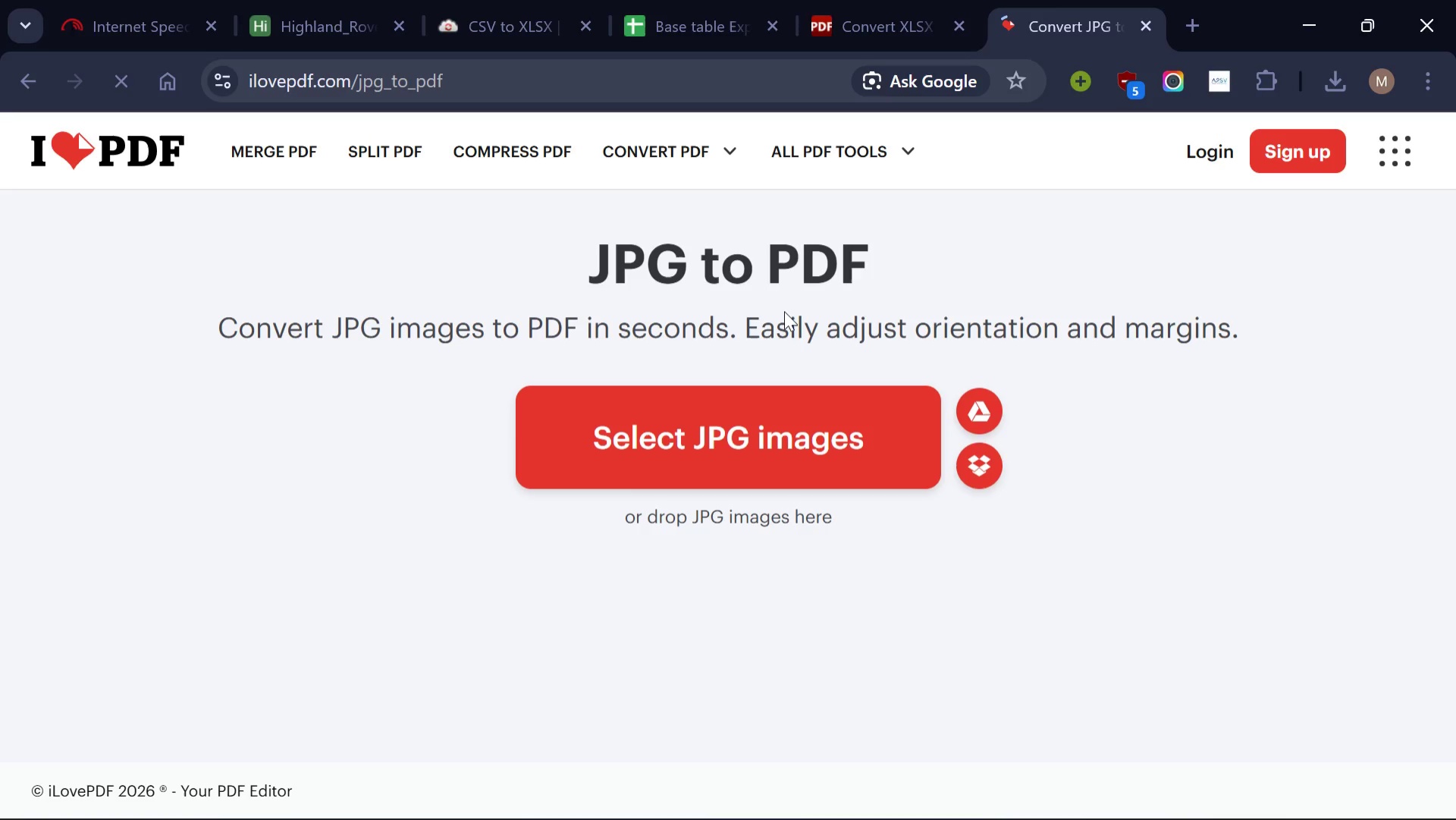 
left_click([767, 460])
 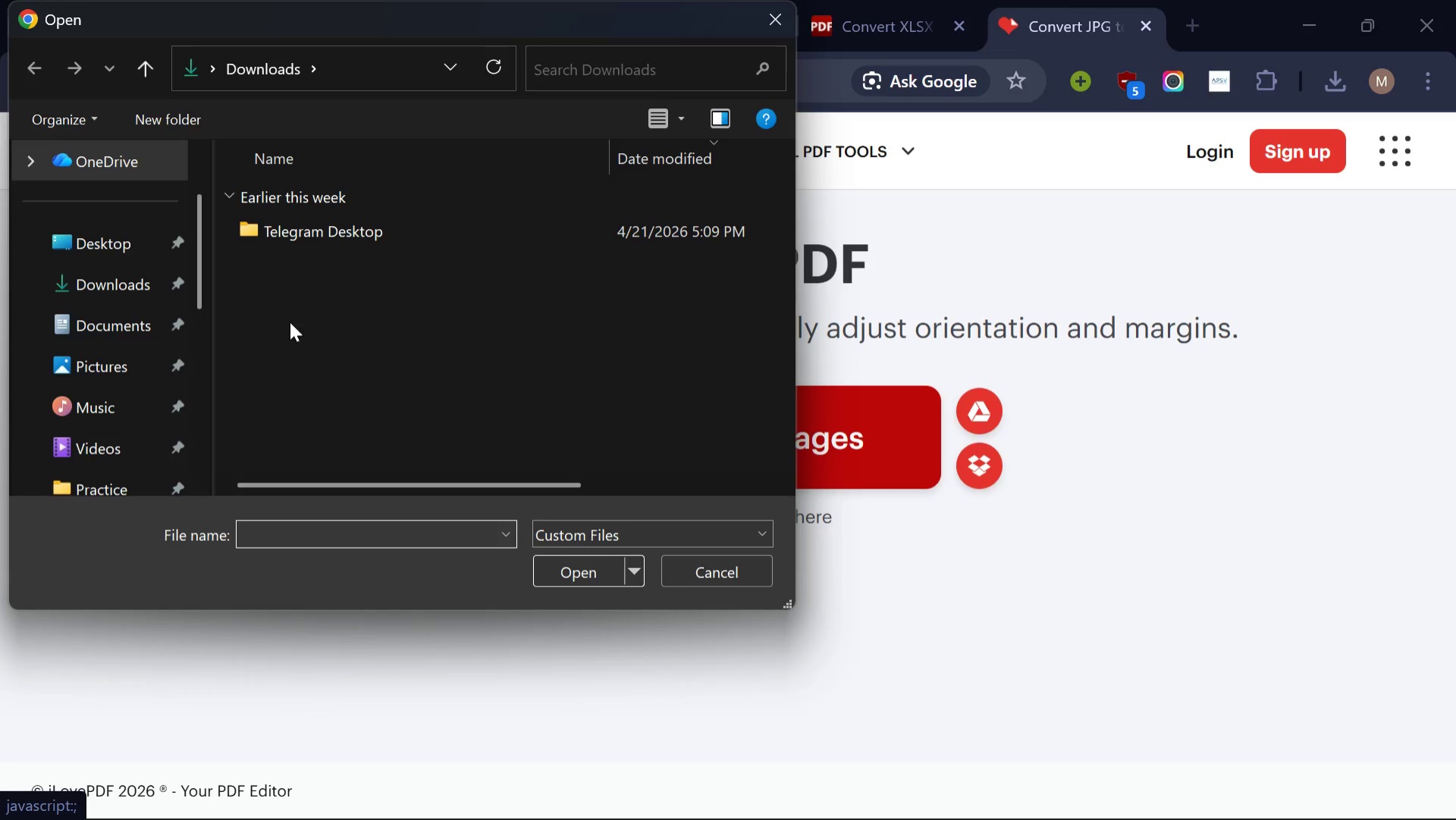 
left_click([128, 355])
 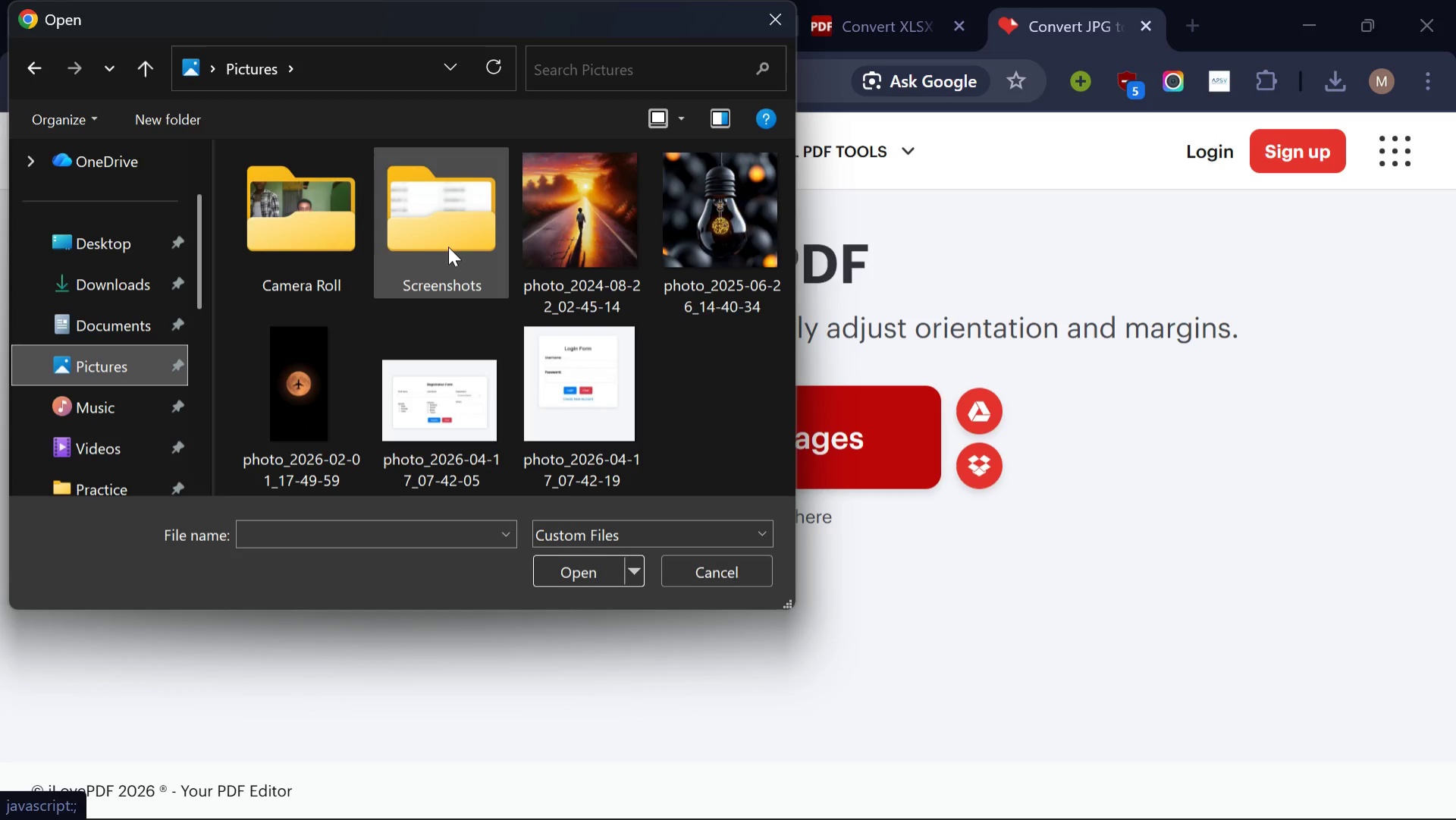 
left_click([448, 247])
 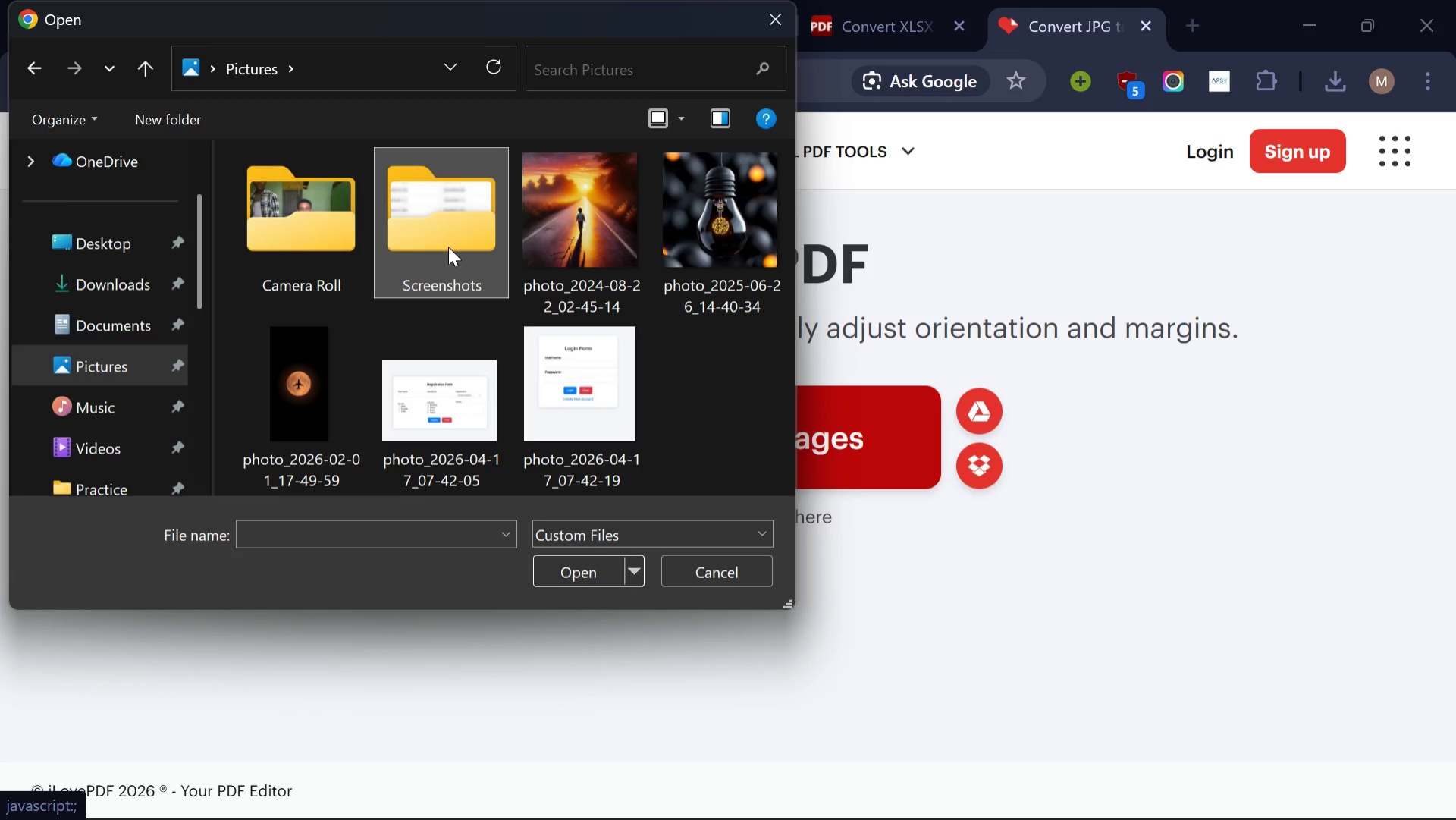 
double_click([448, 247])
 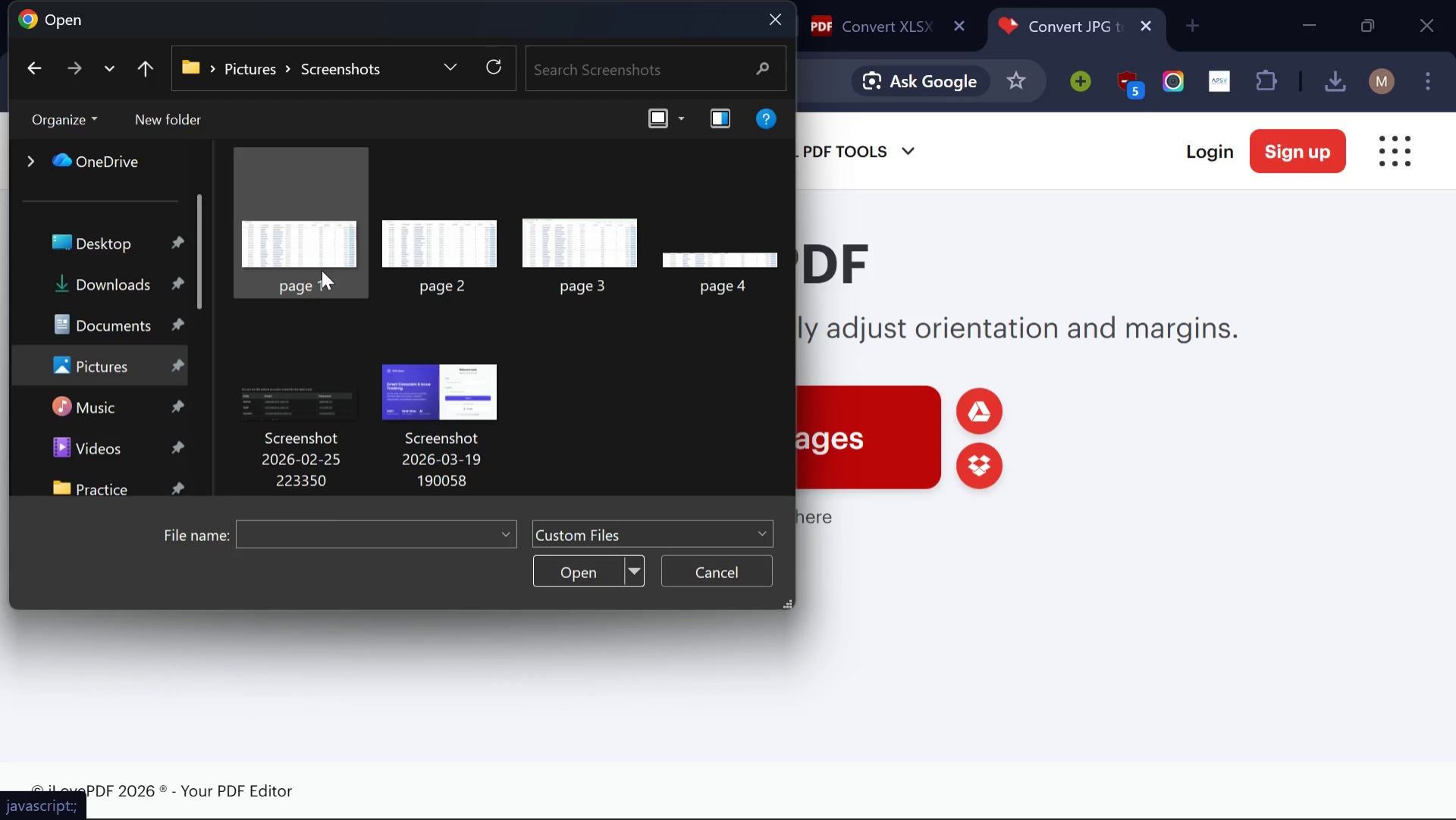 
left_click([322, 270])
 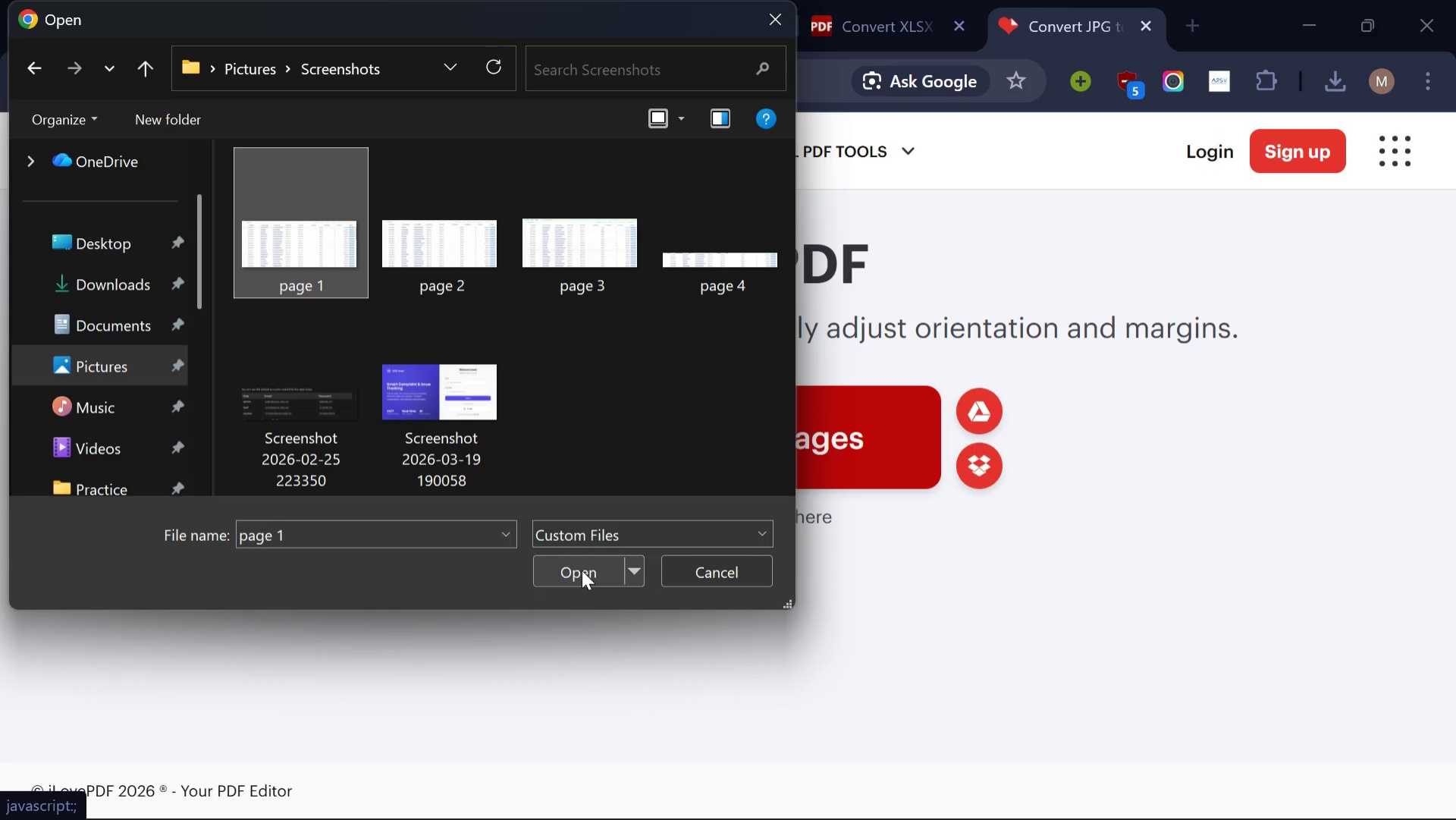 
left_click([582, 570])
 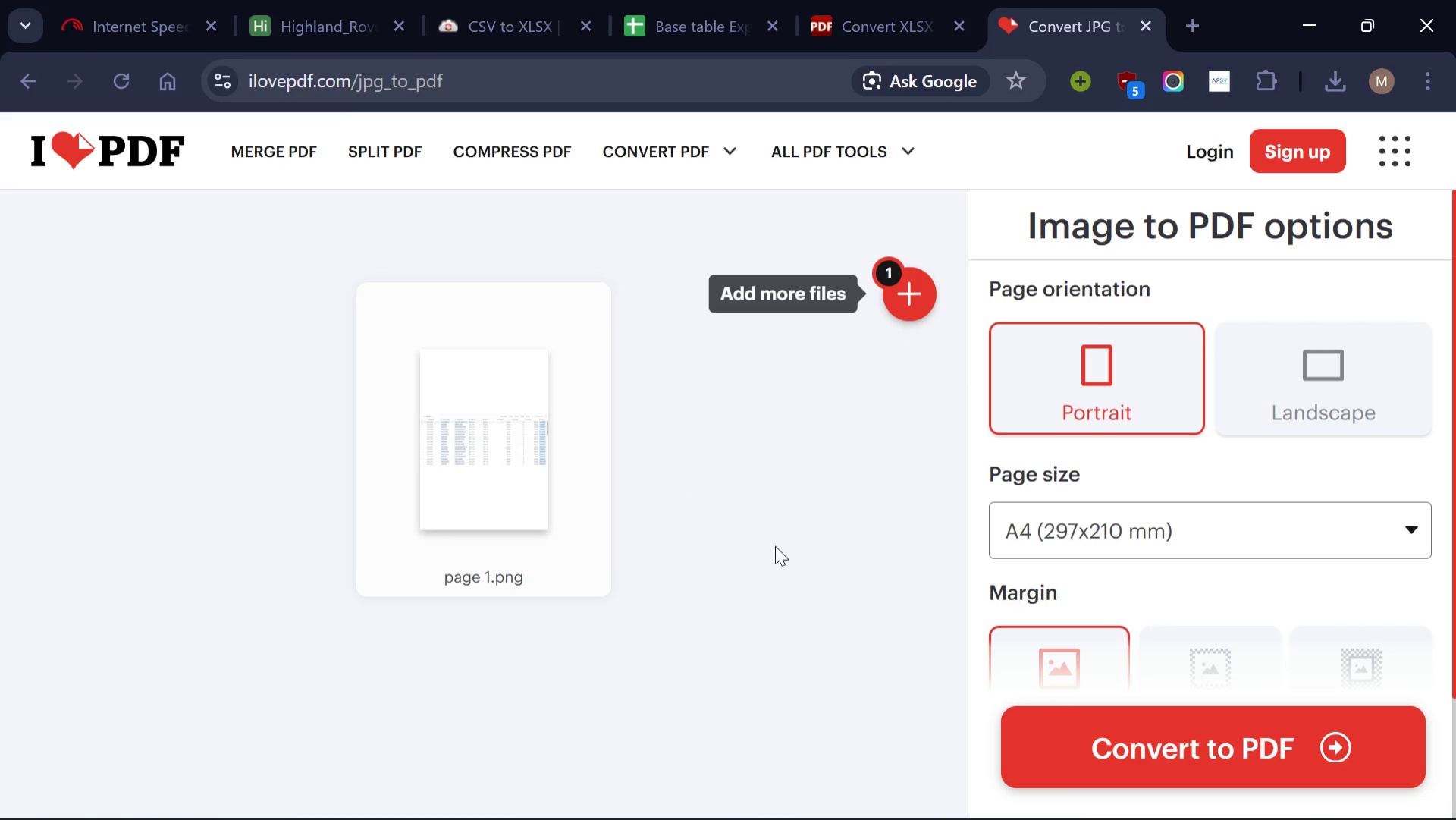 
mouse_move([910, 303])
 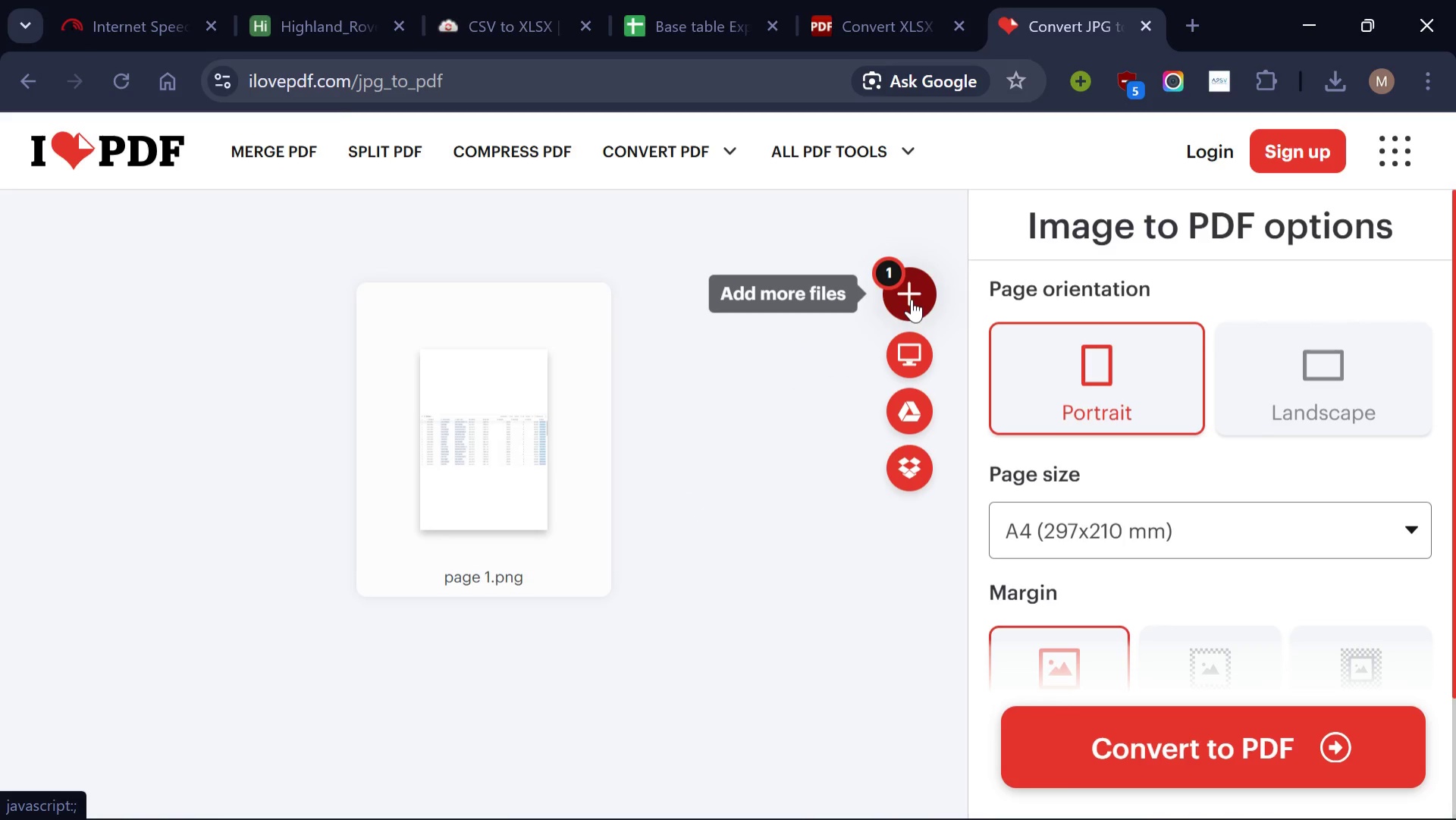 
left_click([912, 299])
 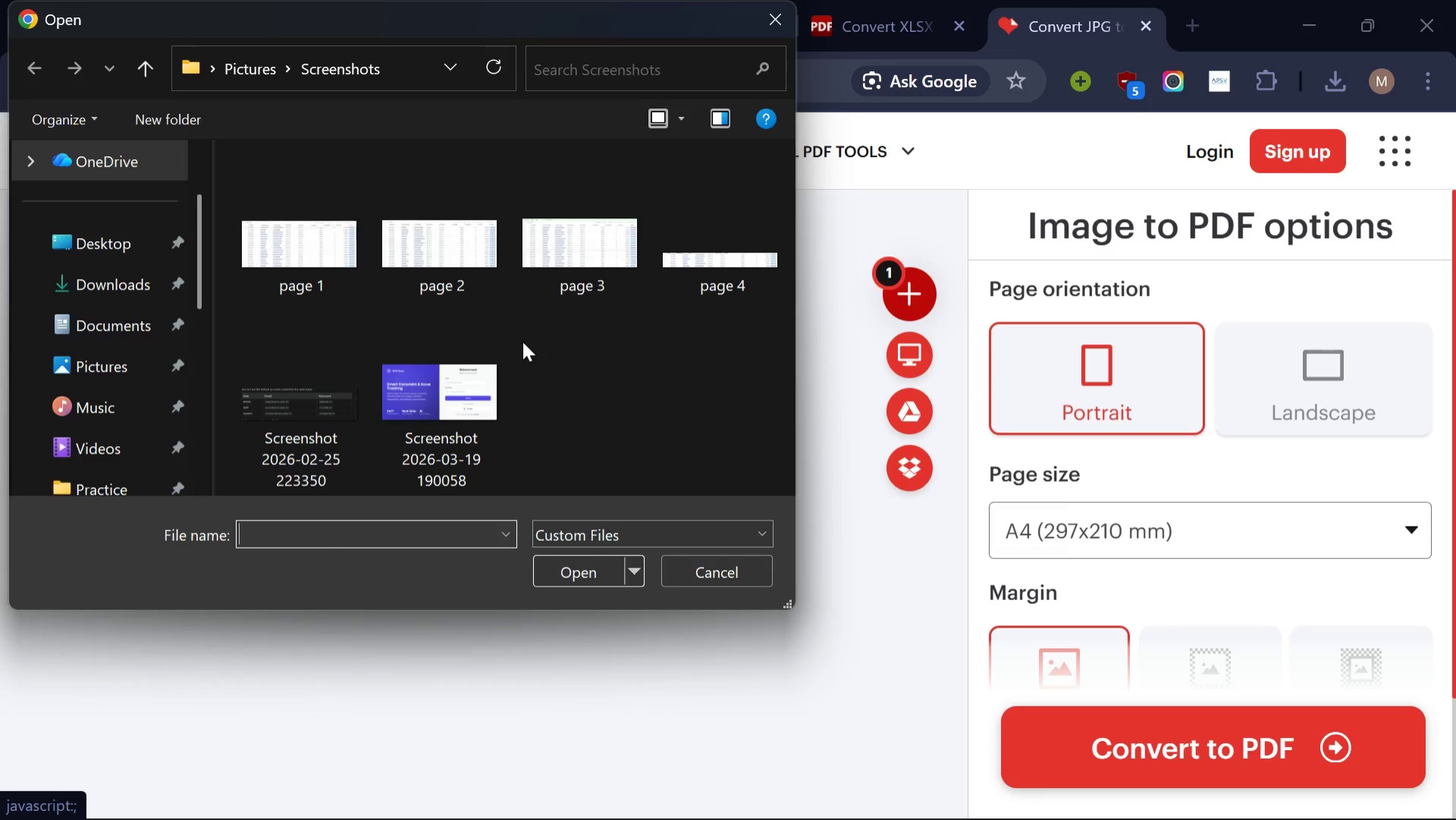 
left_click([450, 264])
 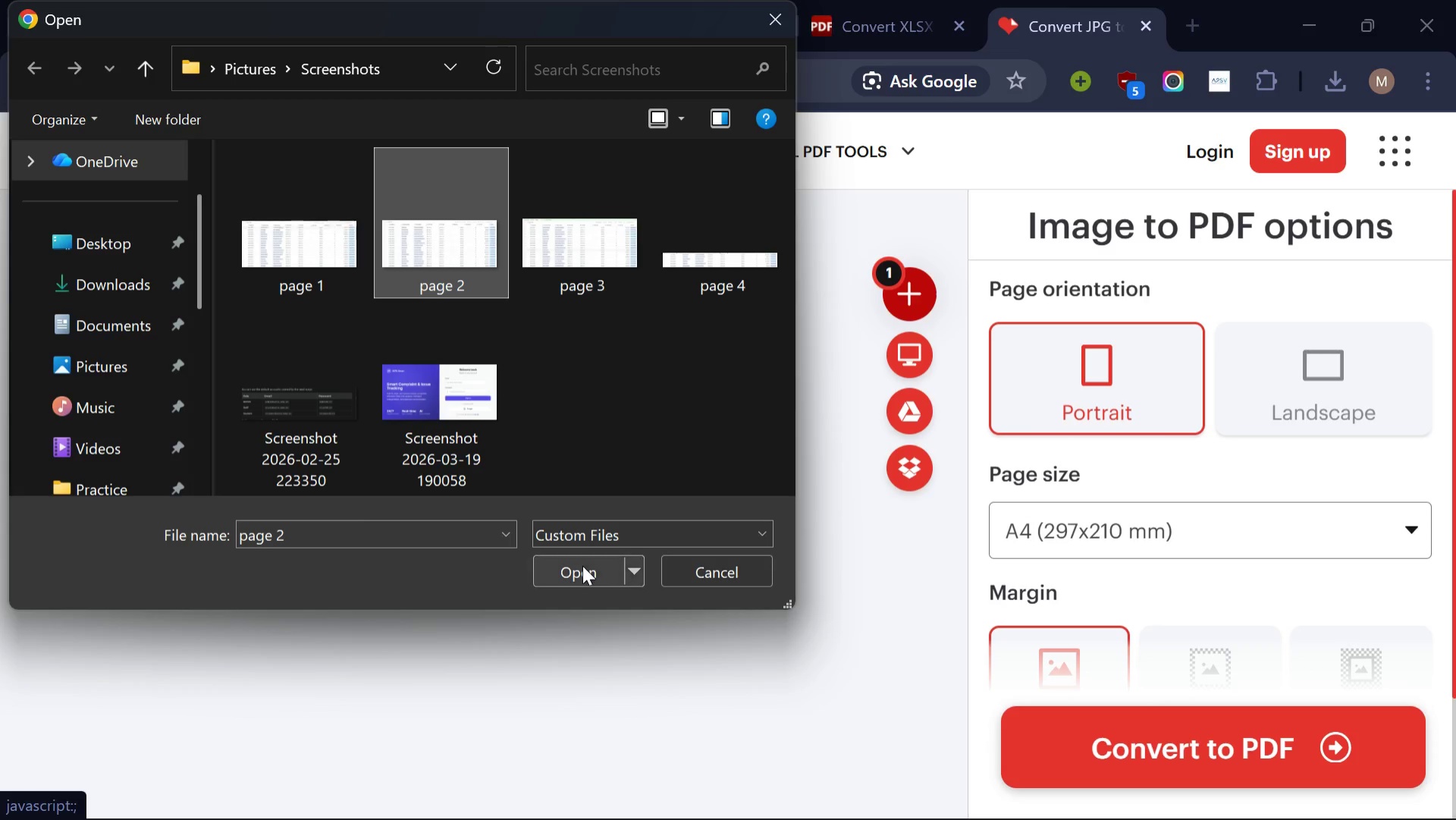 
left_click([582, 565])
 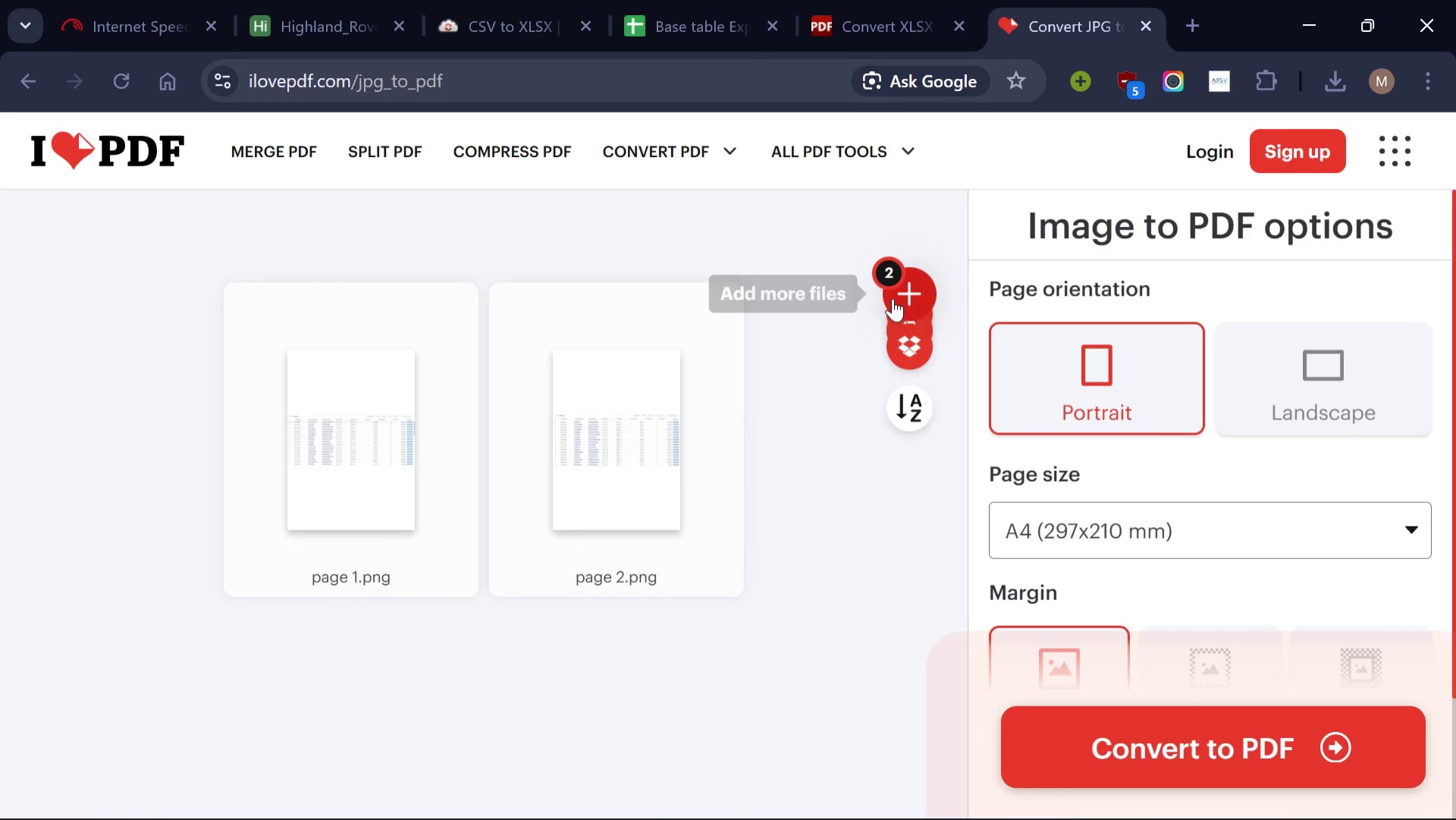 
left_click([898, 295])
 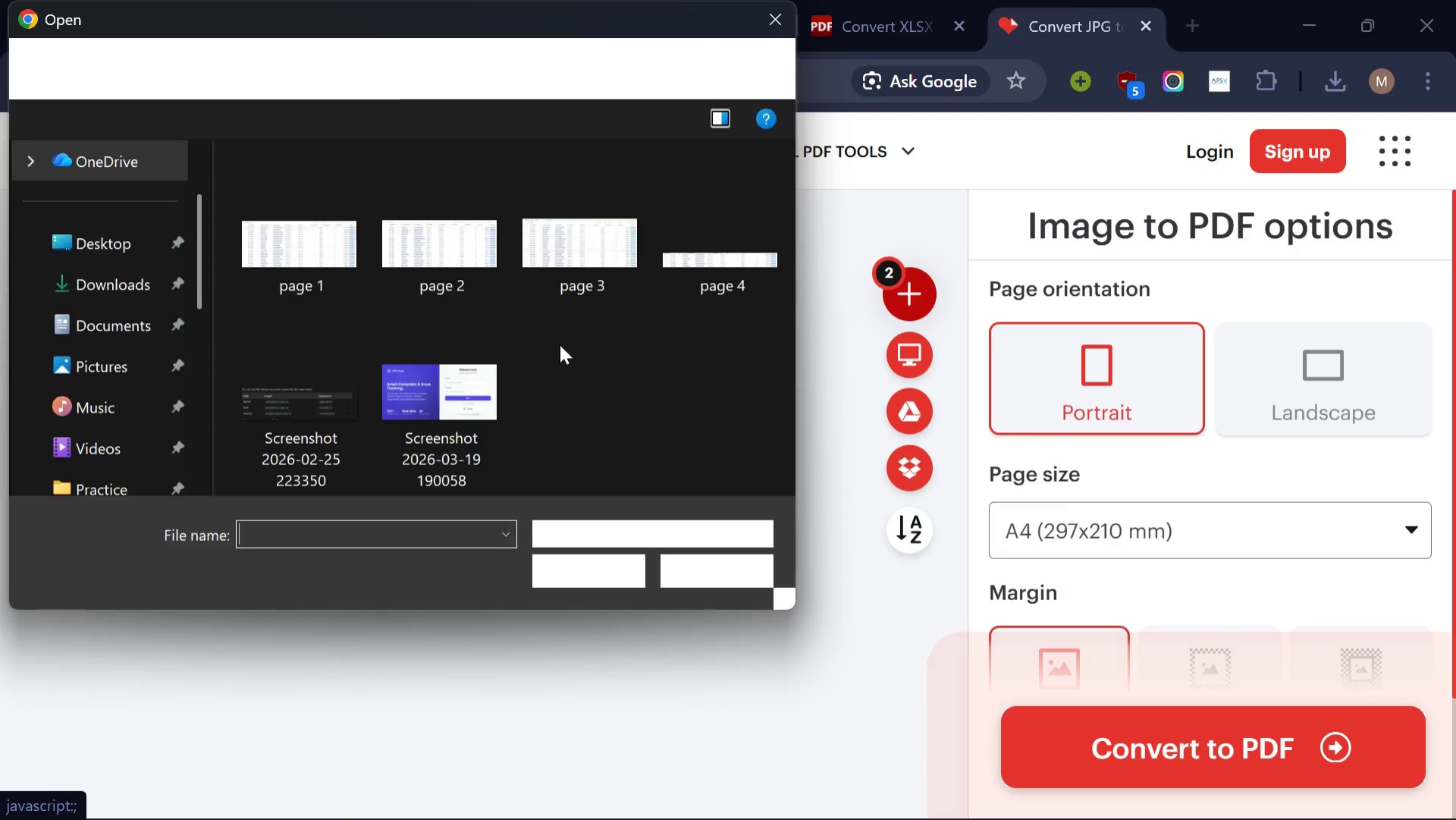 
left_click([566, 274])
 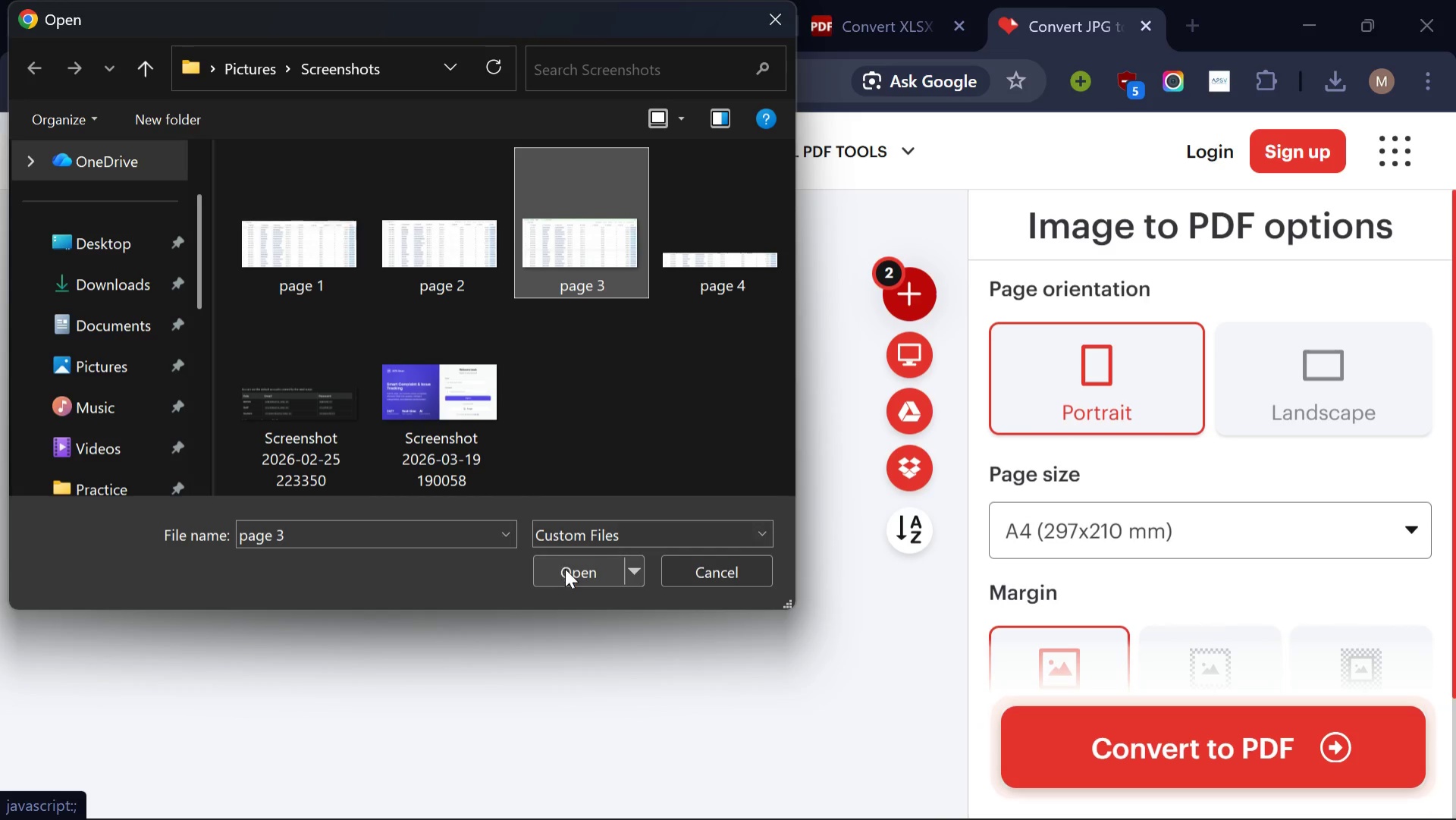 
left_click([565, 569])
 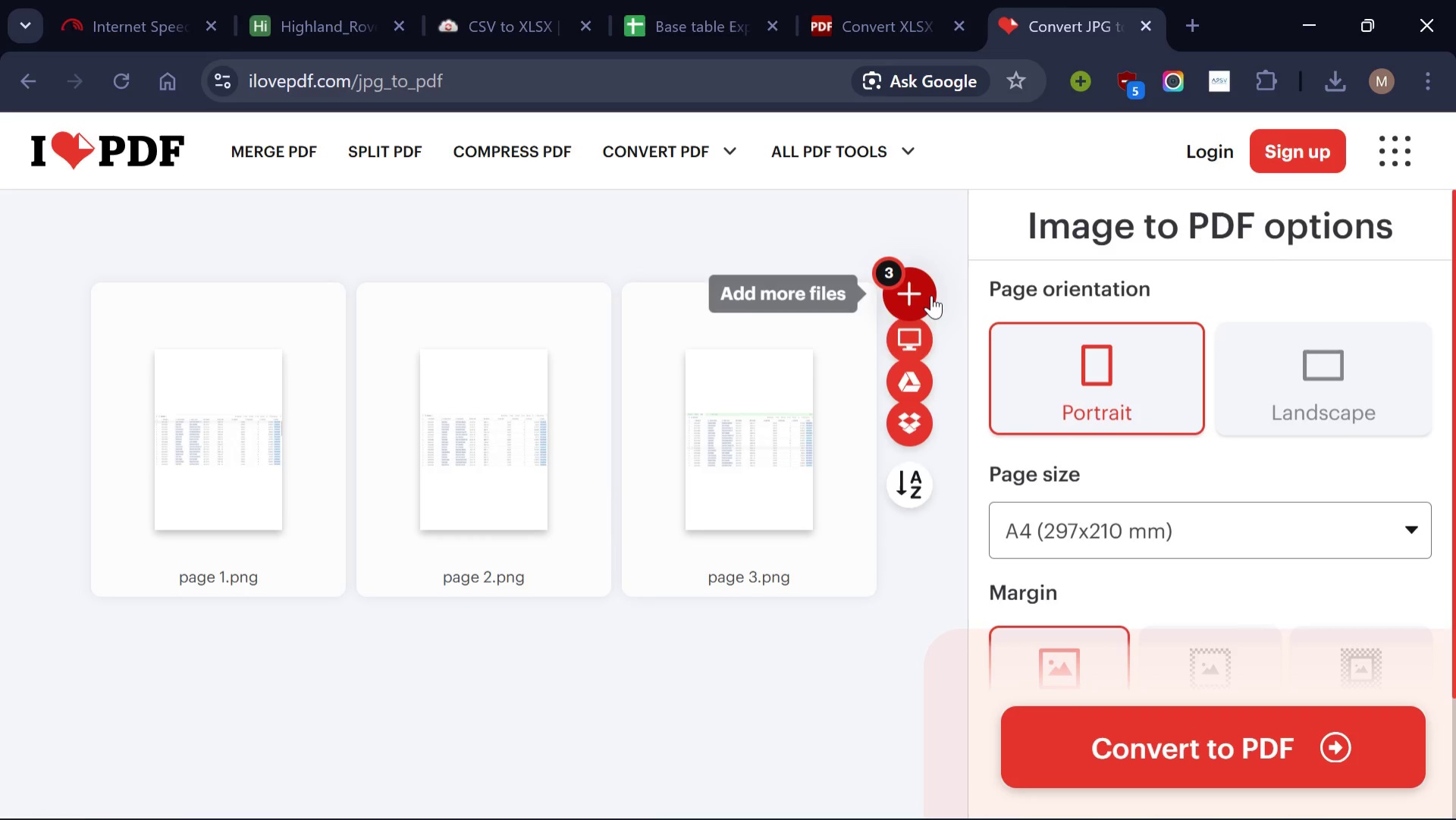 
left_click([909, 286])
 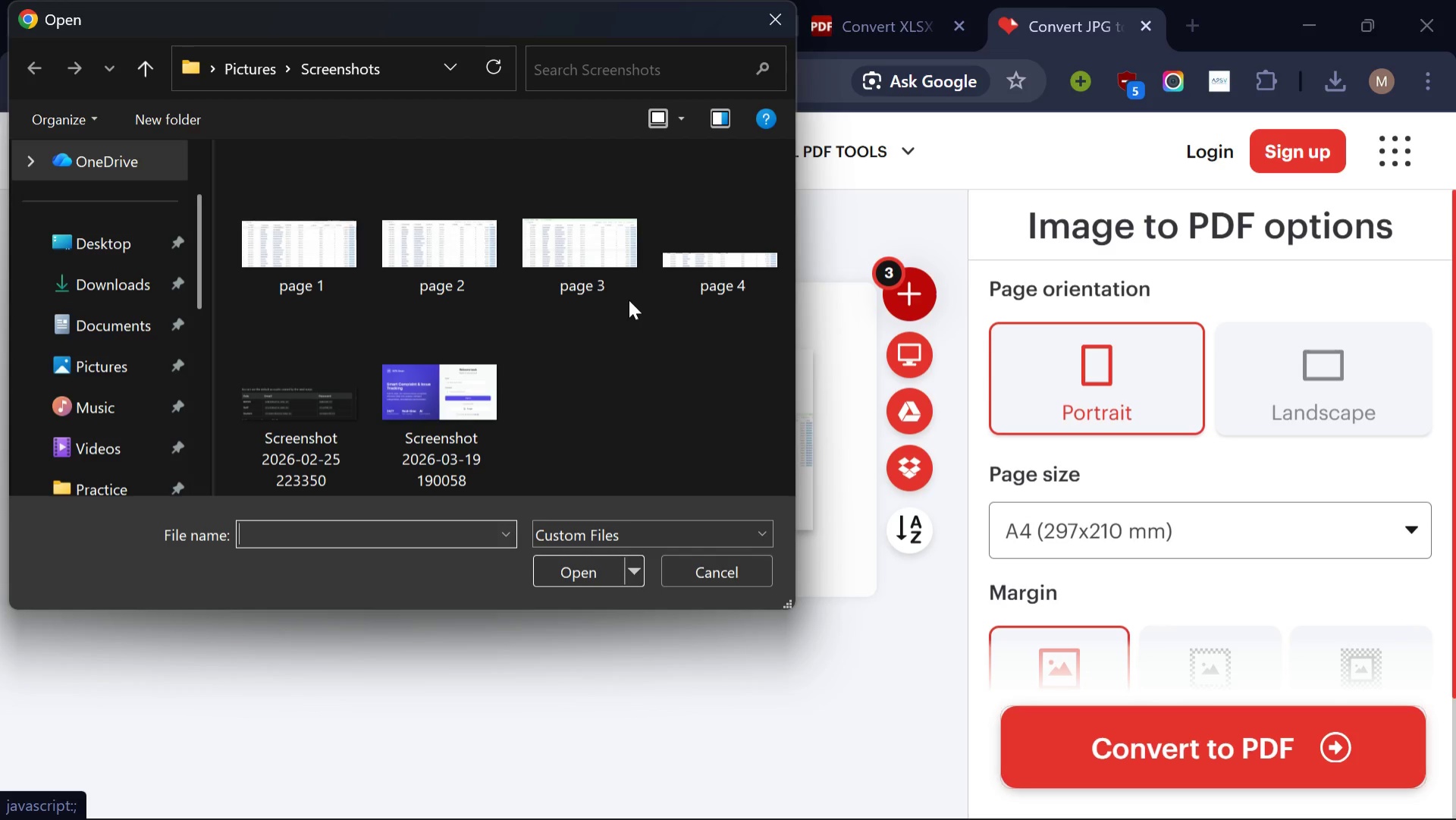 
left_click([719, 267])
 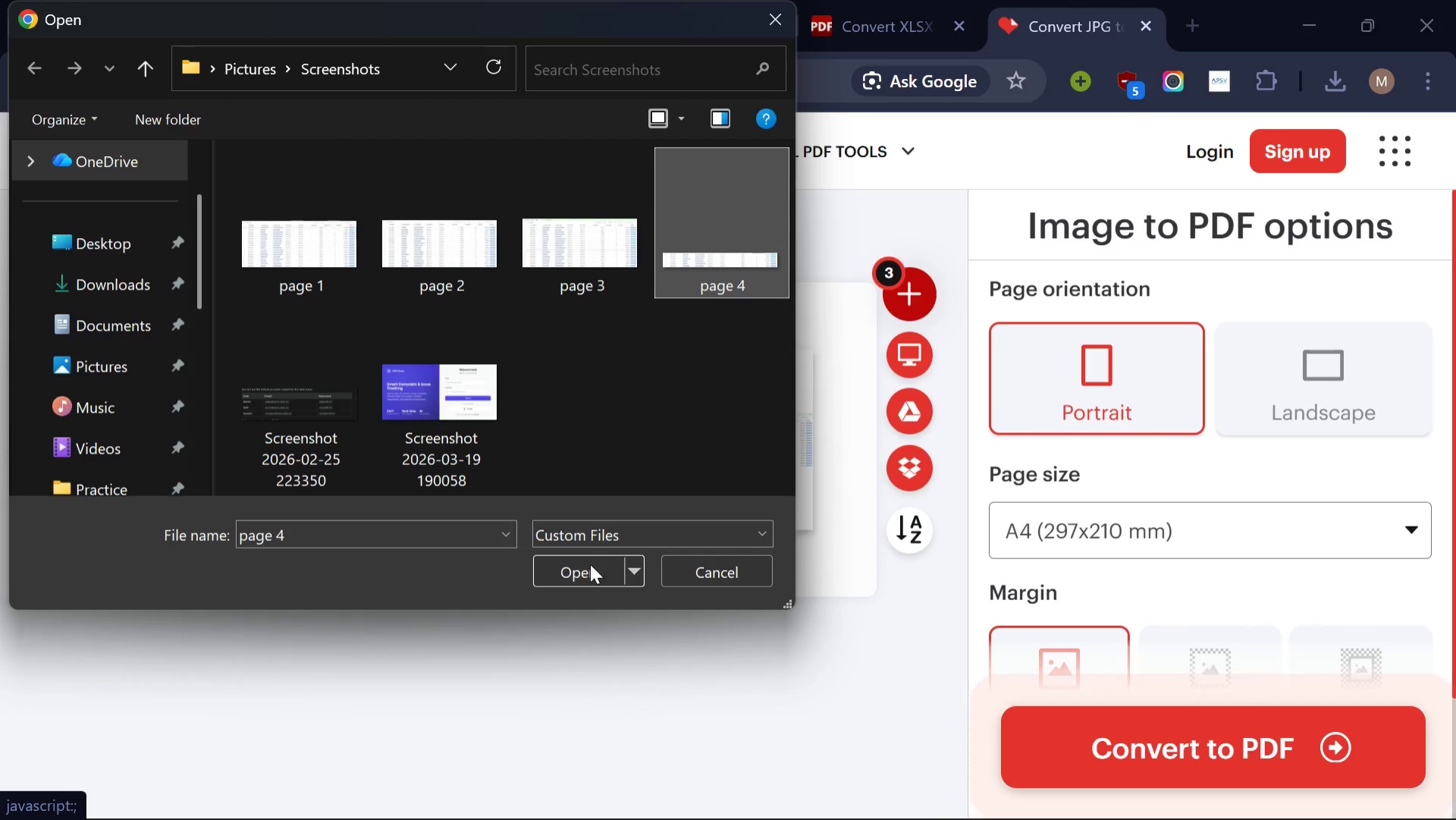 
left_click([586, 570])
 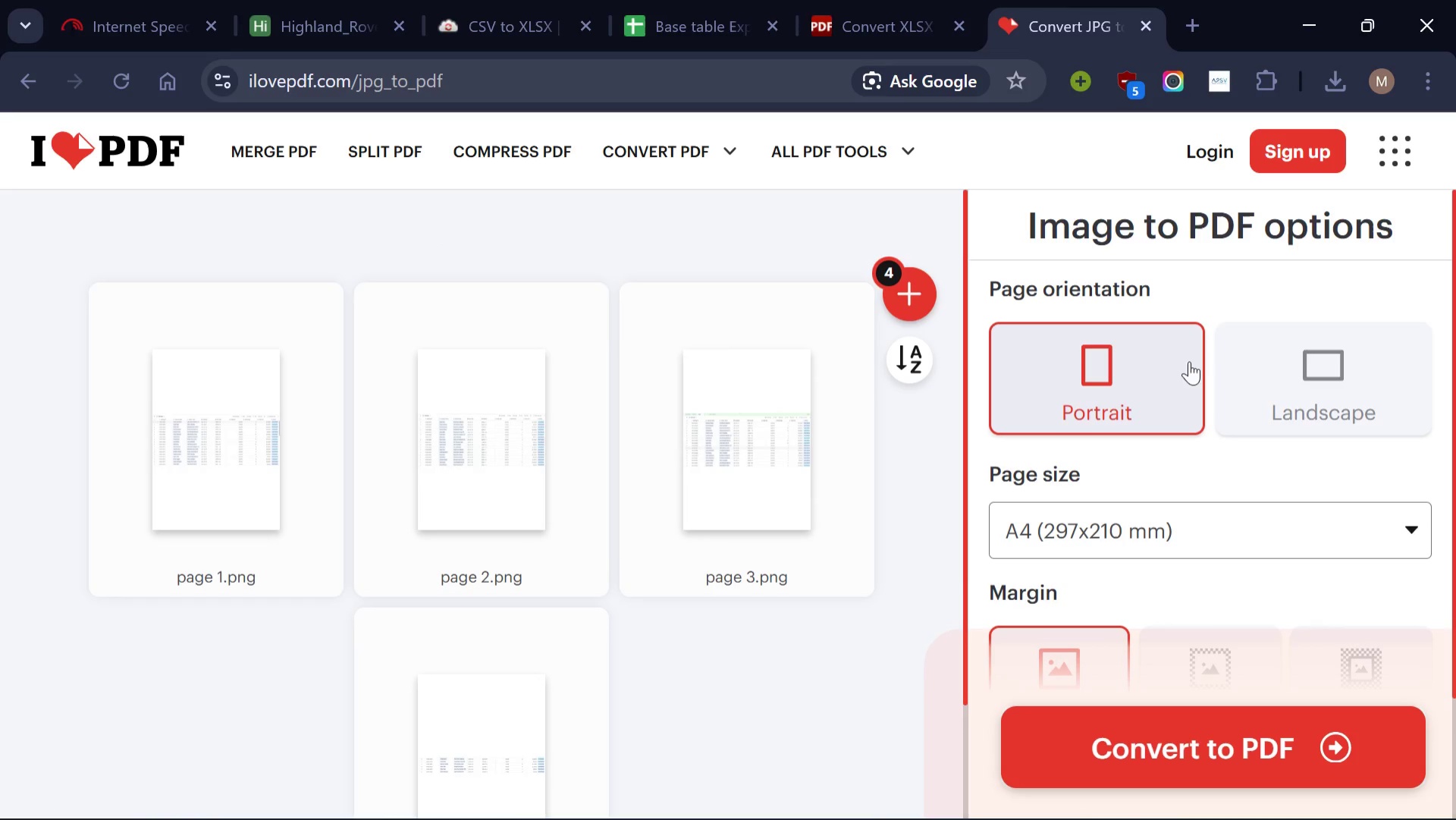 
left_click([1315, 369])
 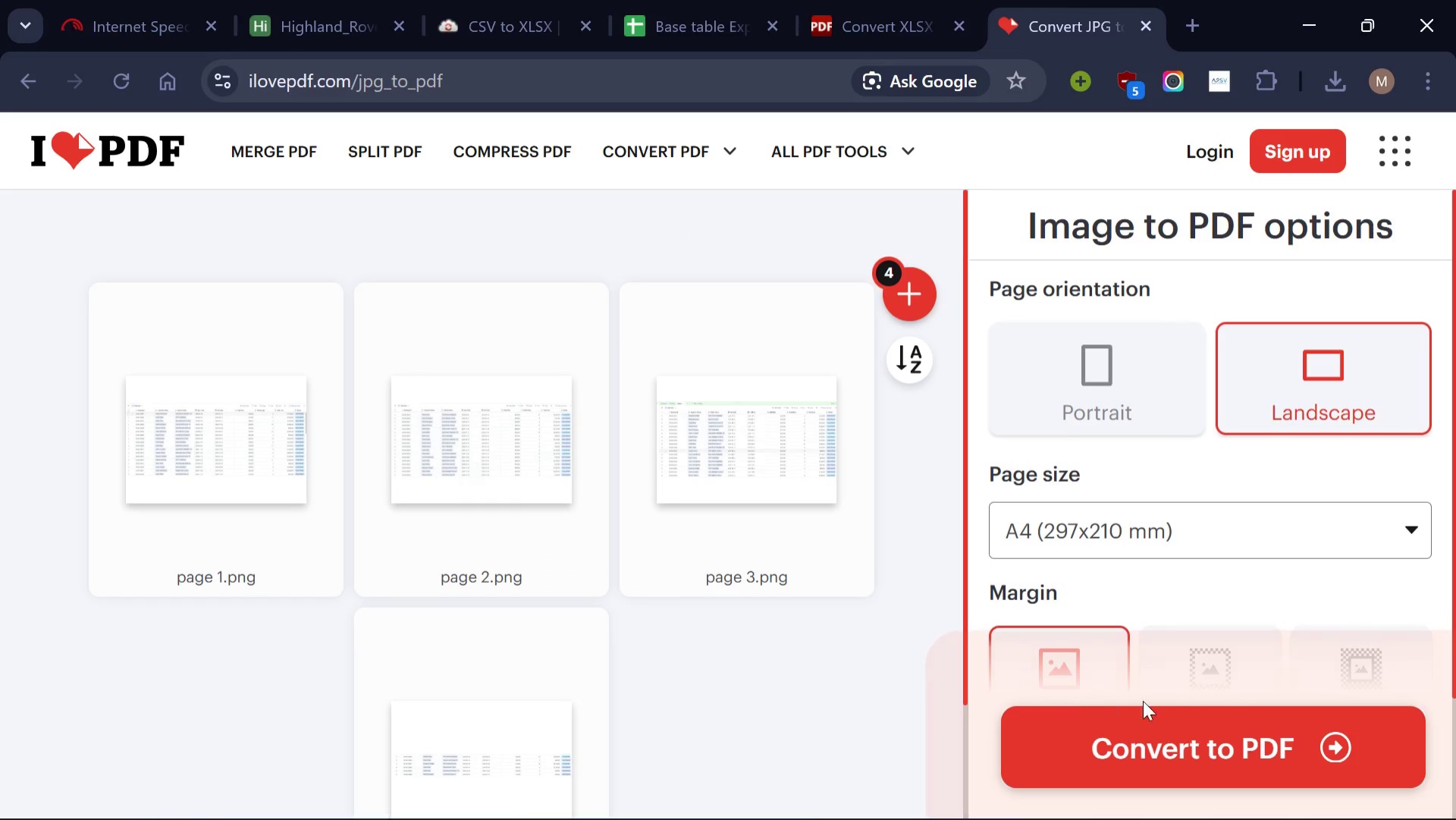 
left_click([1175, 755])
 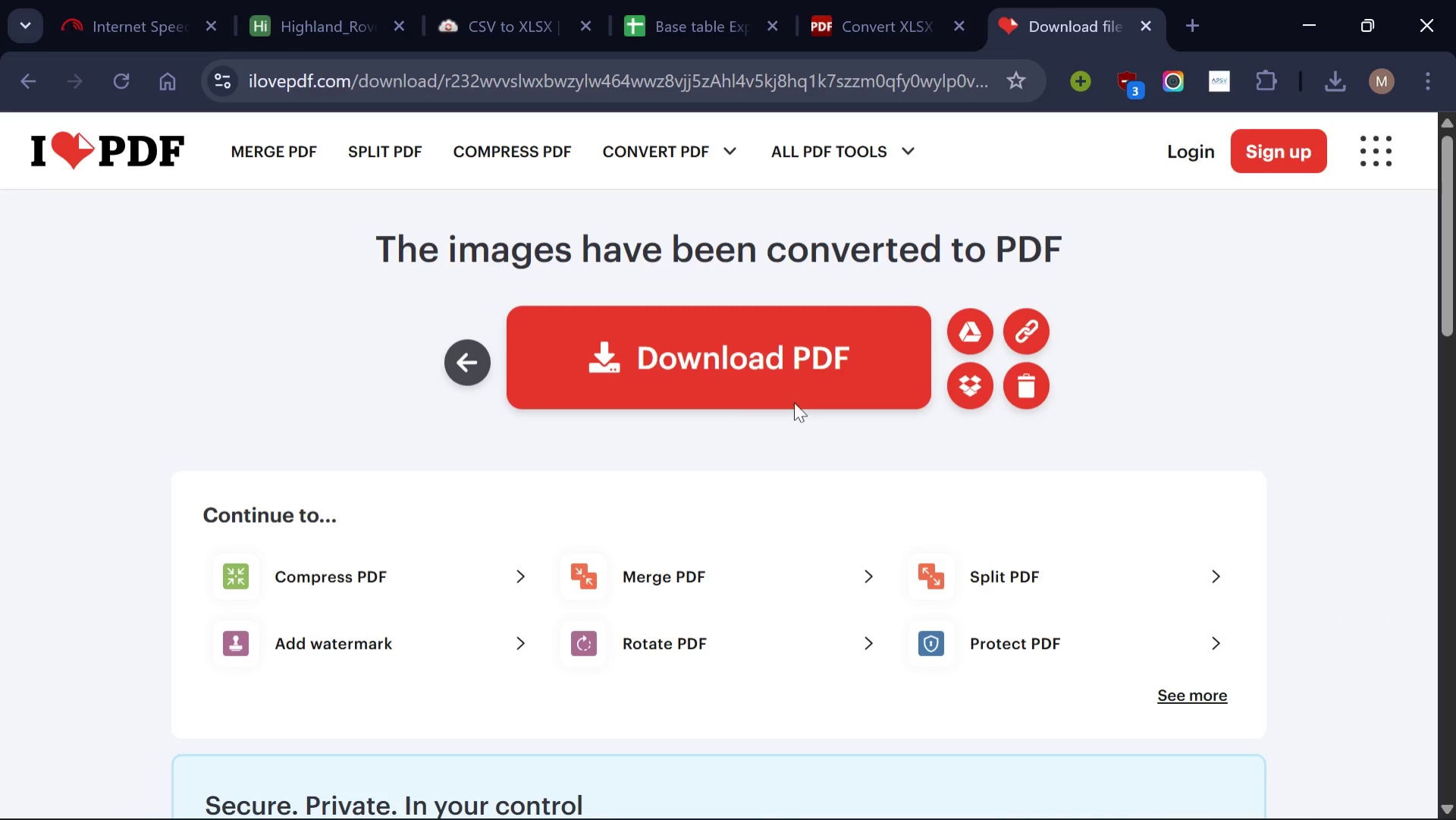 
left_click([771, 368])
 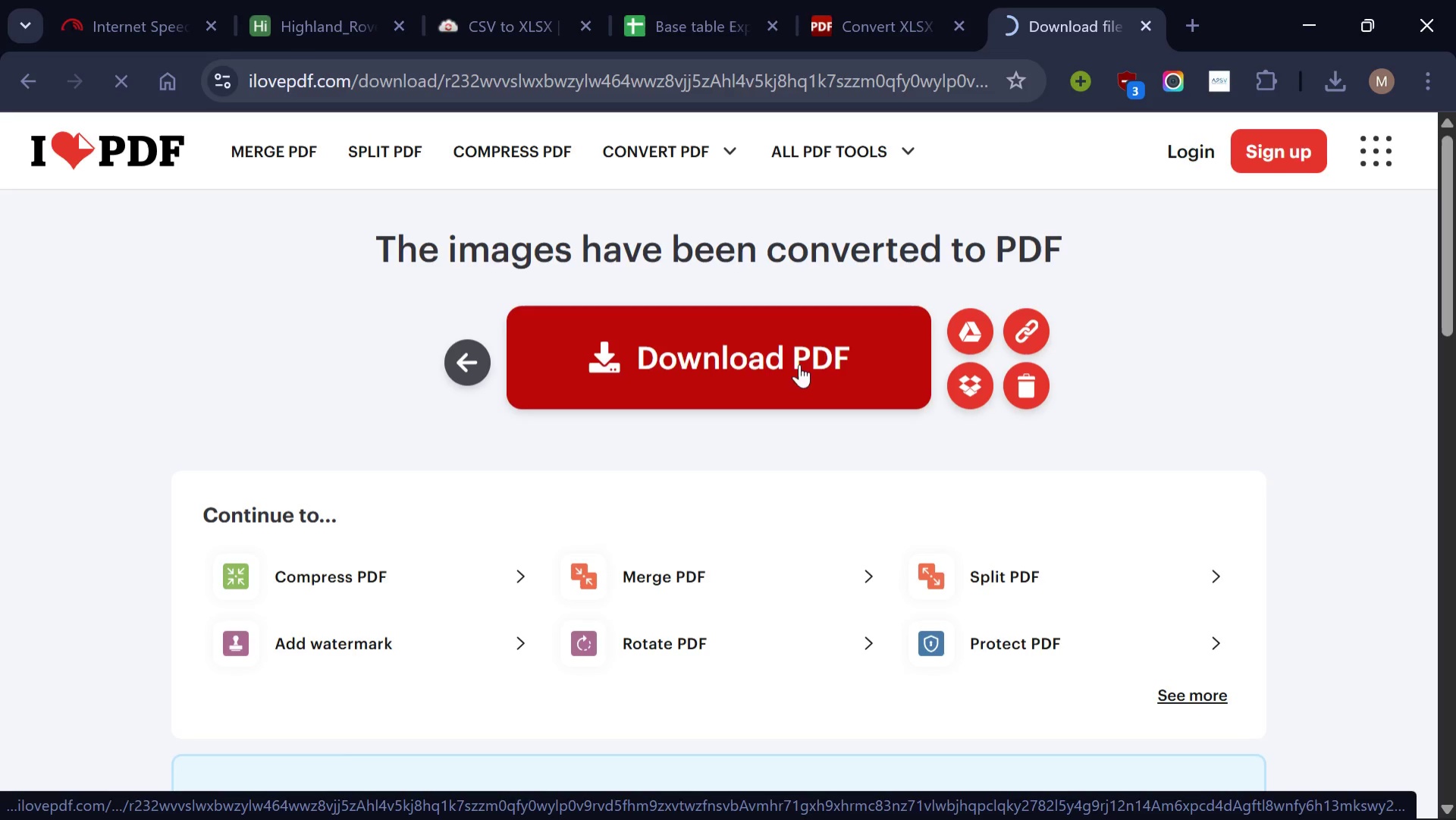 
wait(5.84)
 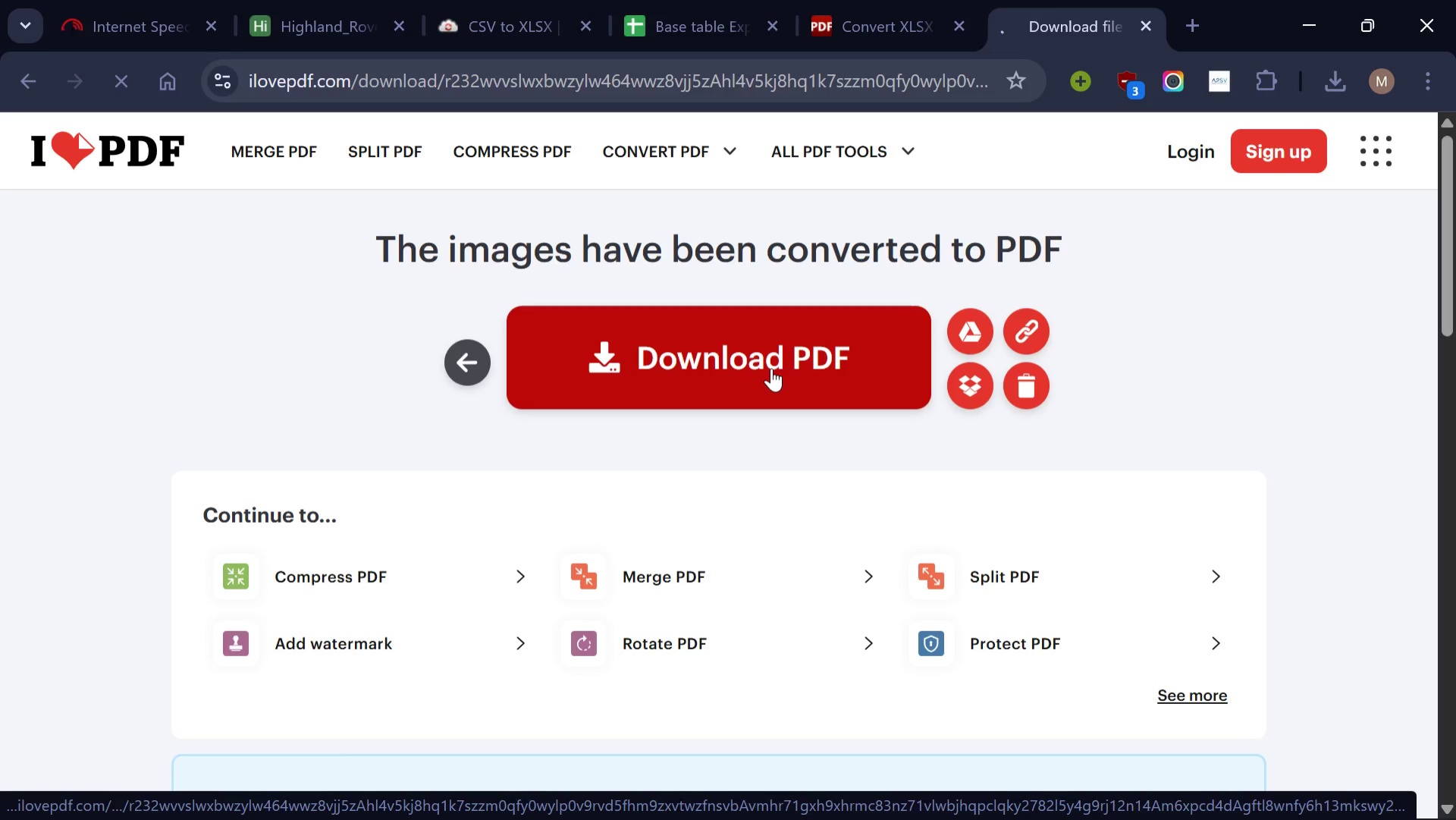 
mouse_move([1213, 382])
 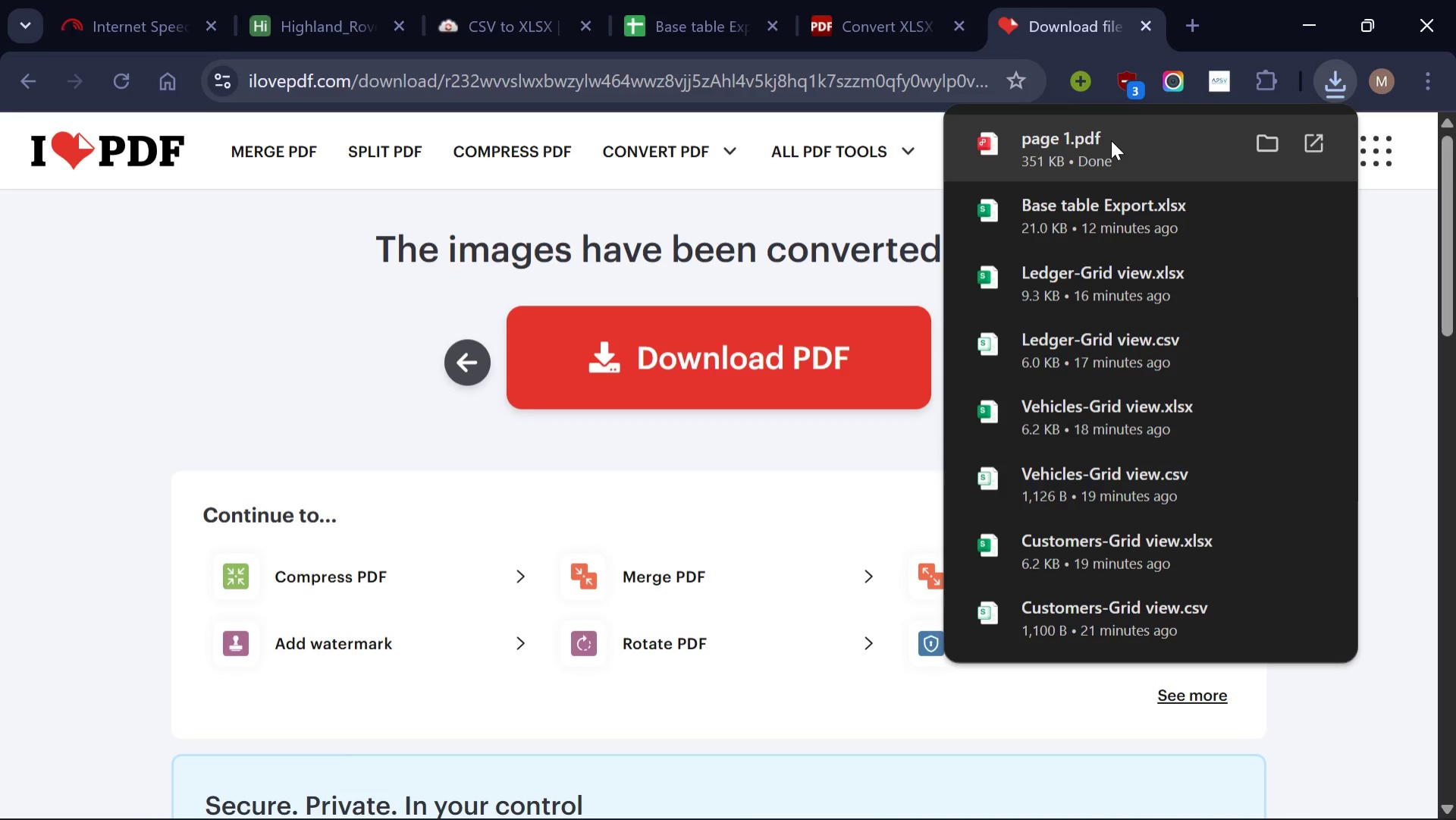 
double_click([1111, 140])
 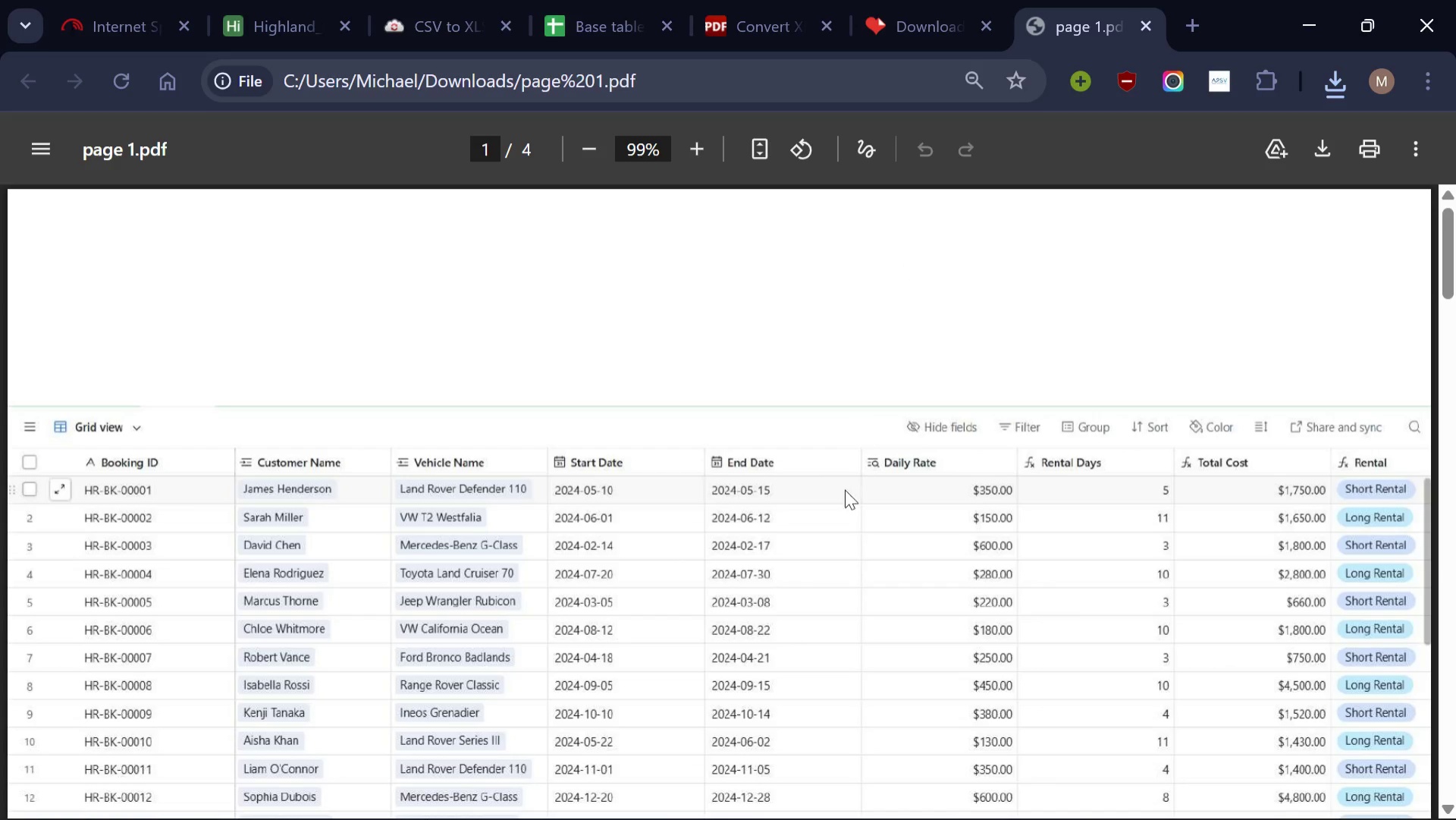 
scroll: coordinate [851, 614], scroll_direction: up, amount: 6.0
 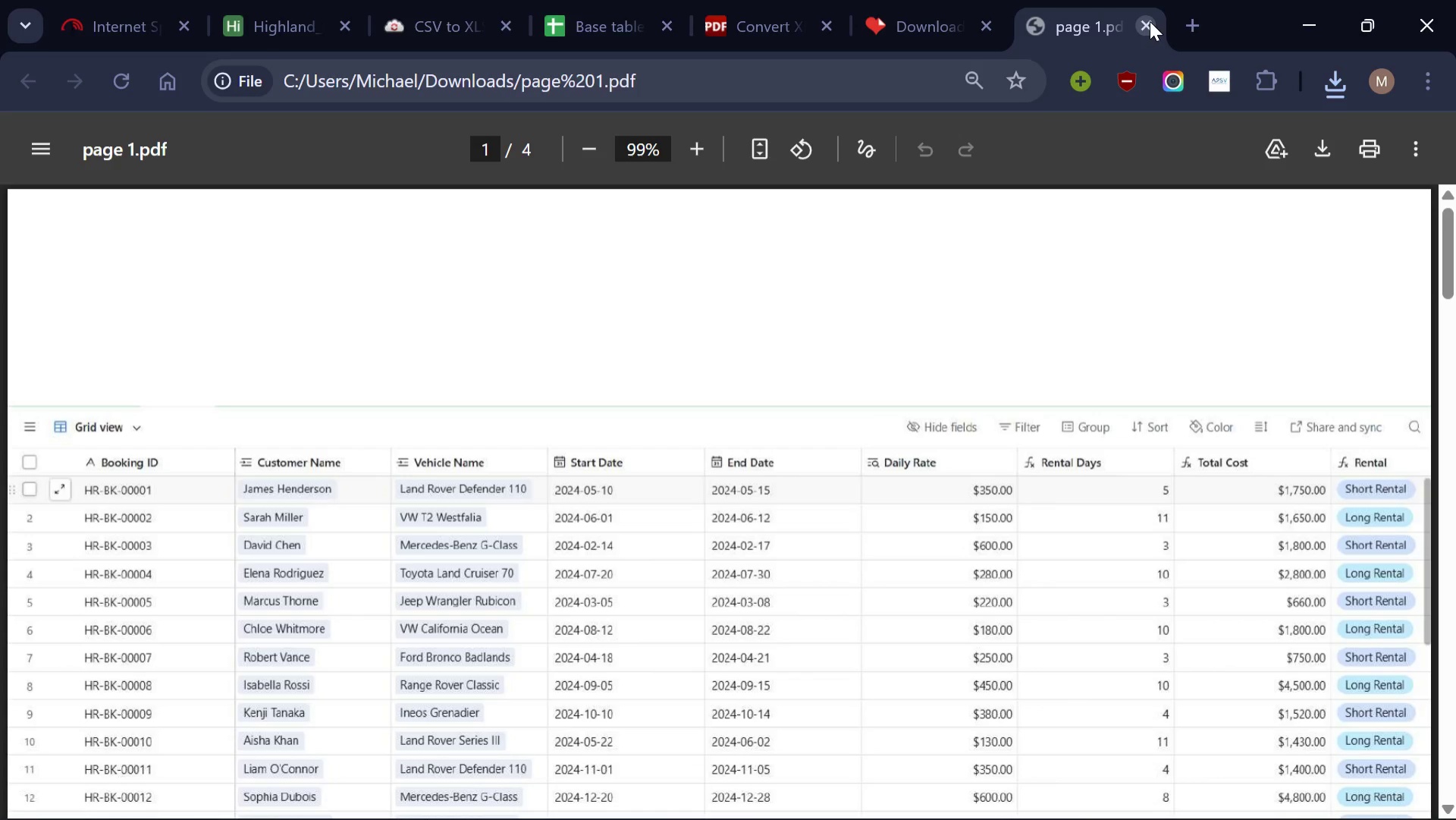 
left_click([1150, 21])
 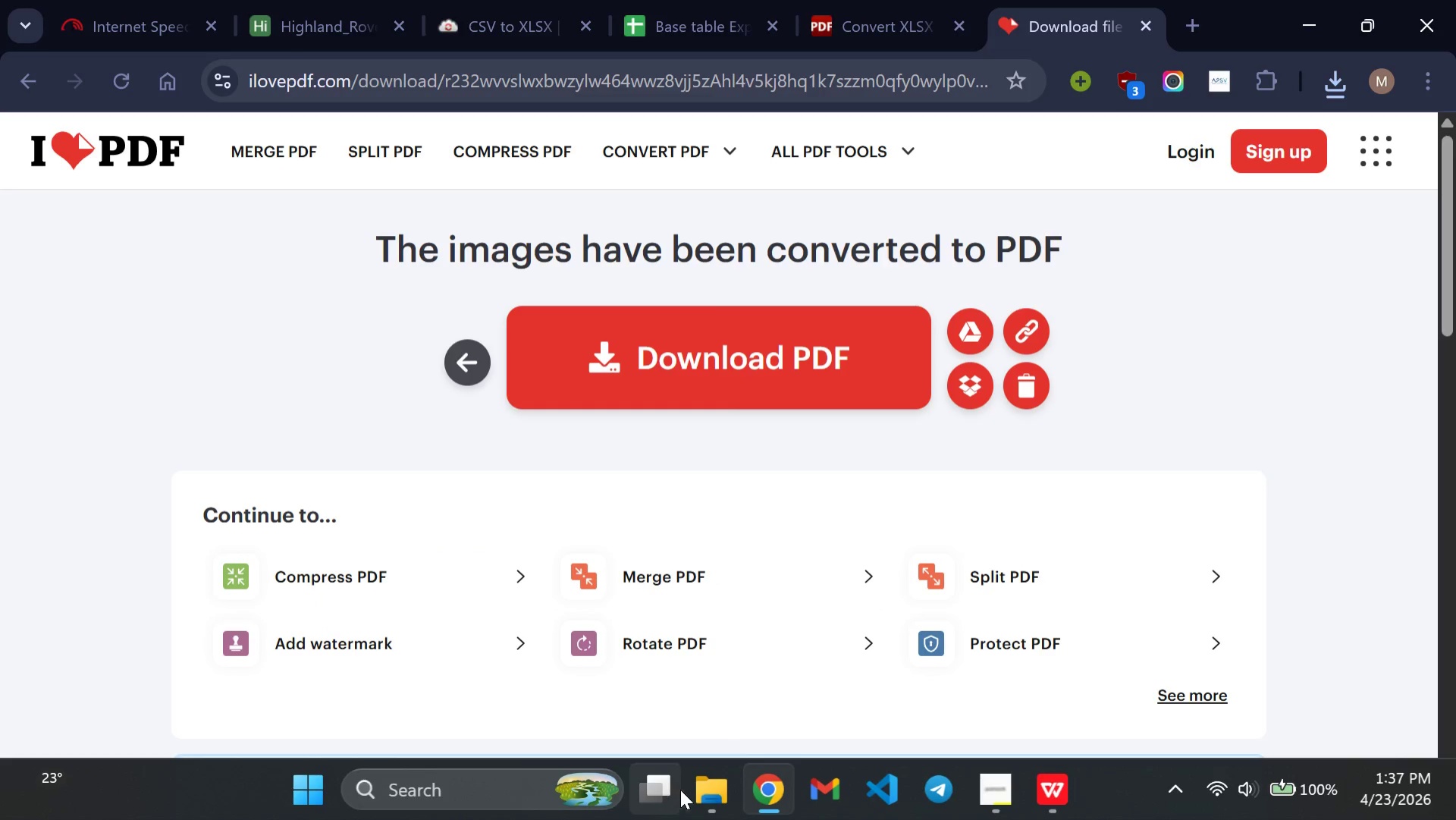 
mouse_move([741, 794])
 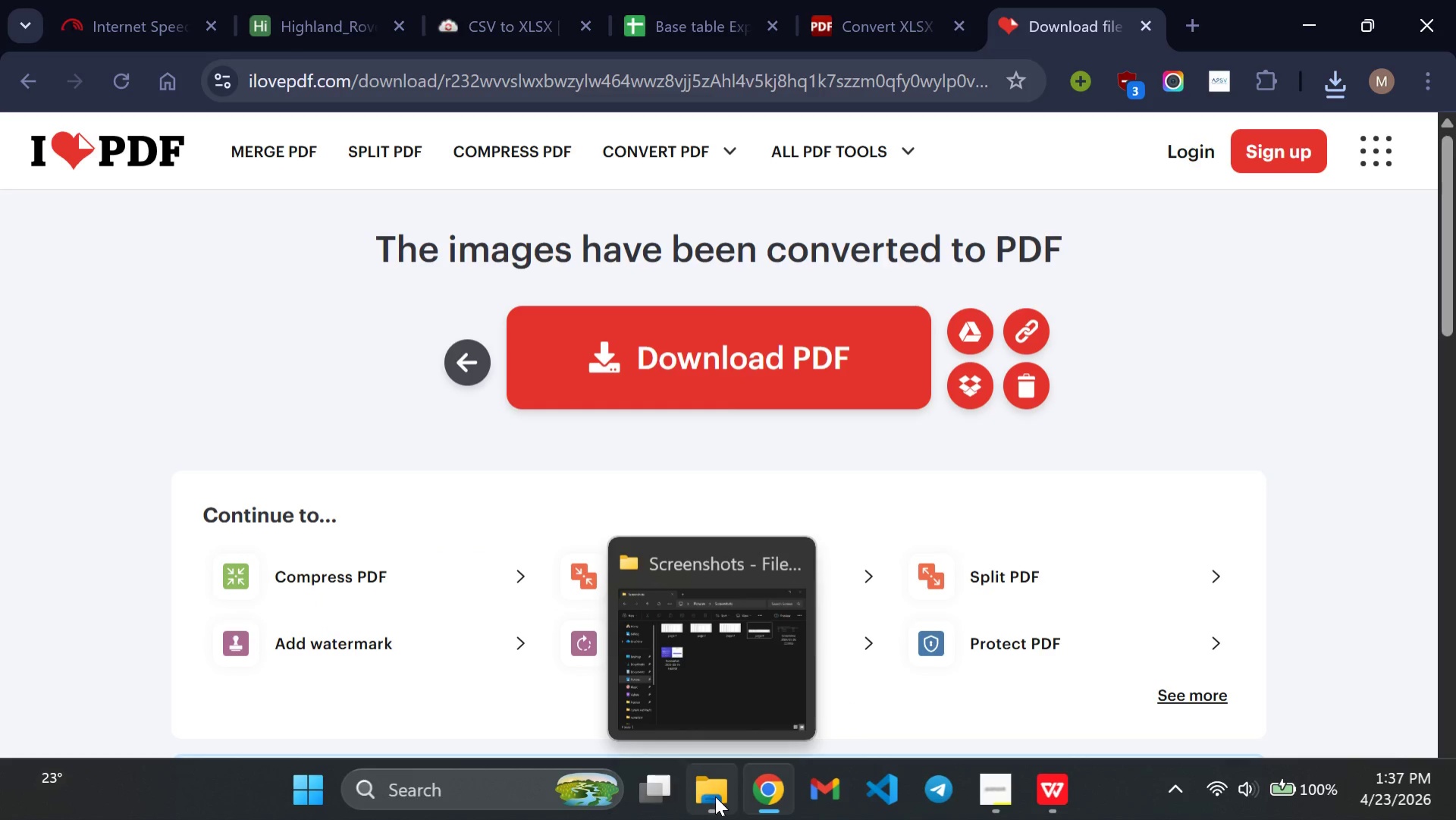 
left_click([715, 796])
 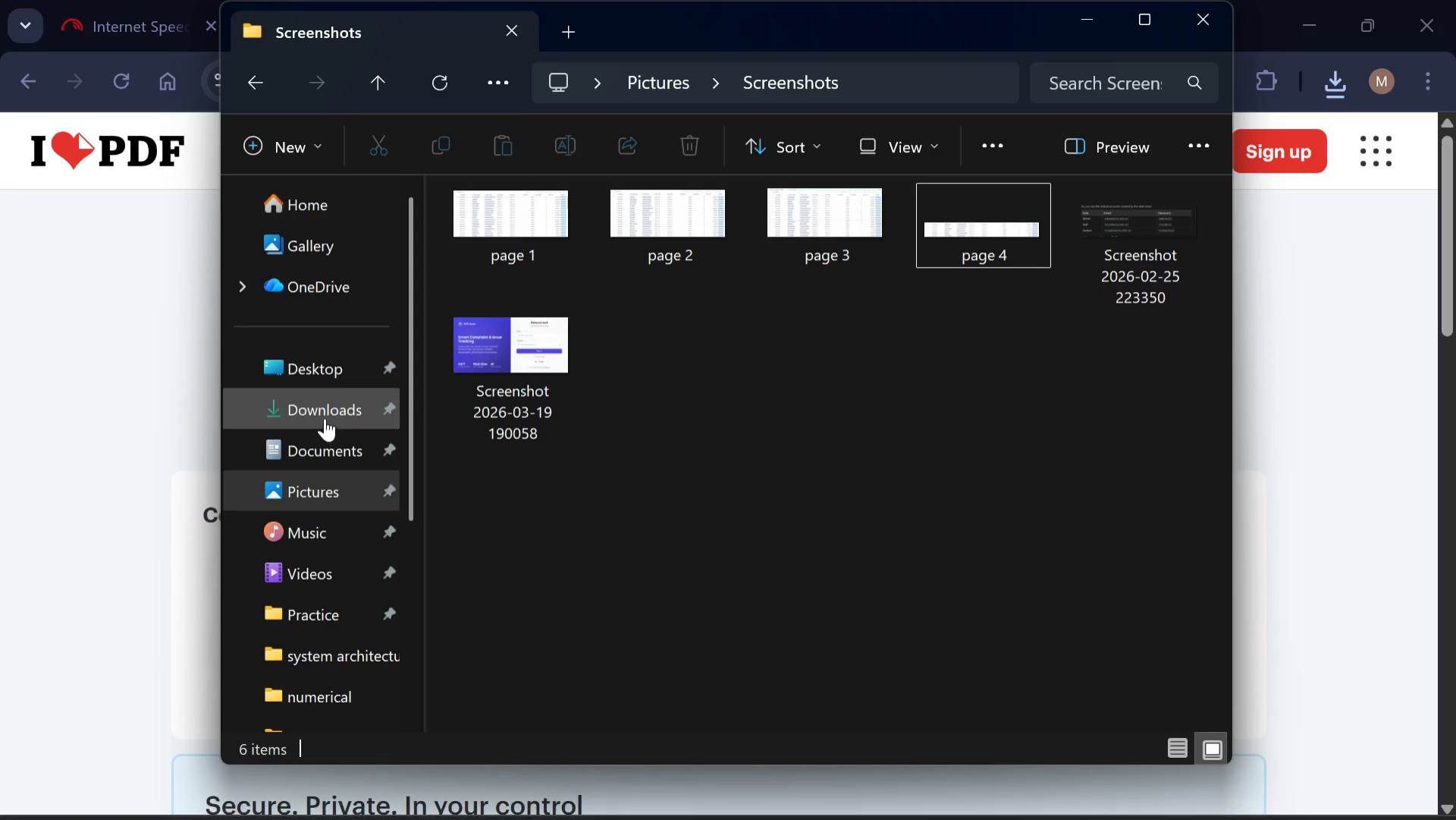 
left_click([324, 419])
 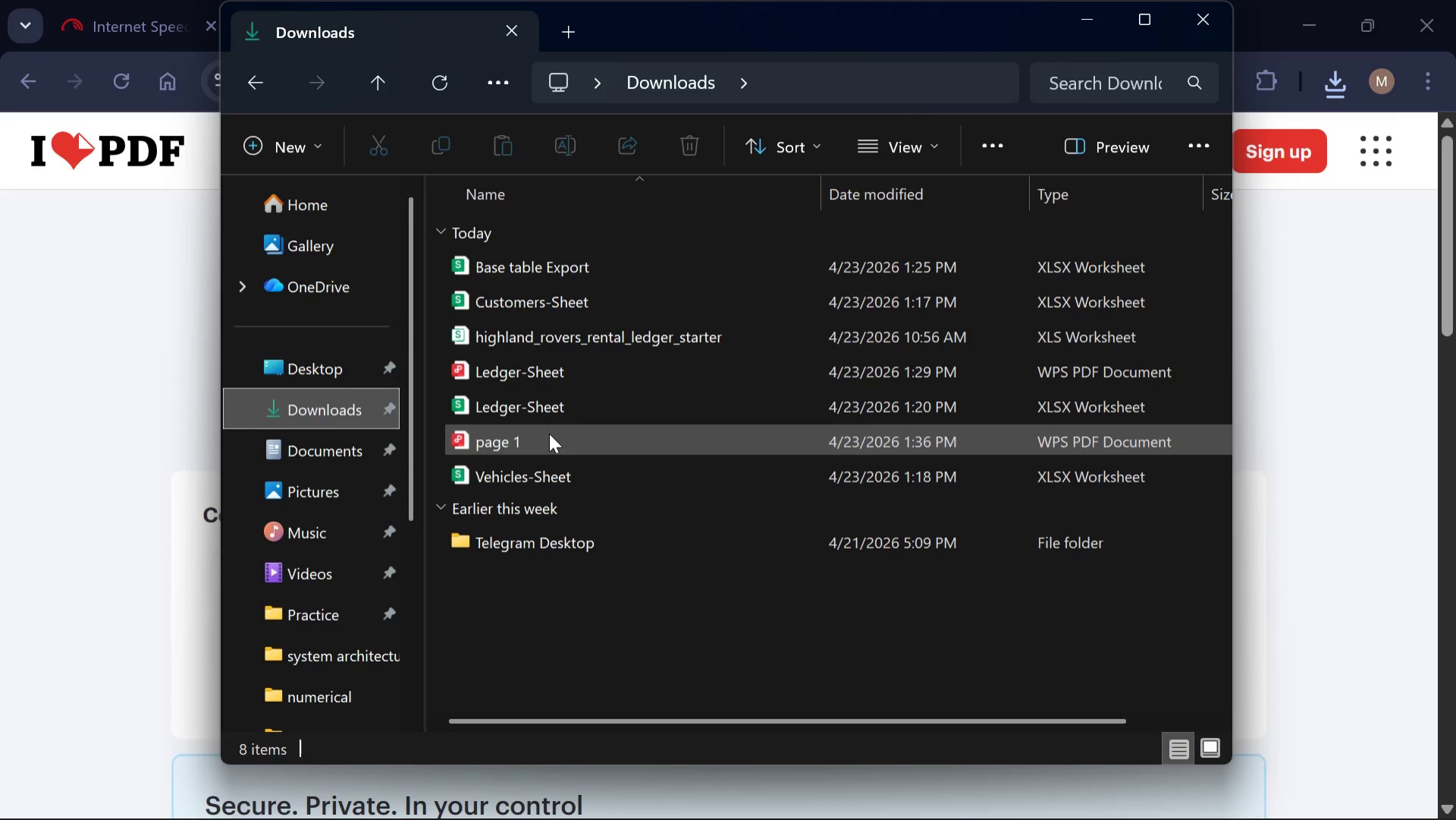 
left_click([494, 441])
 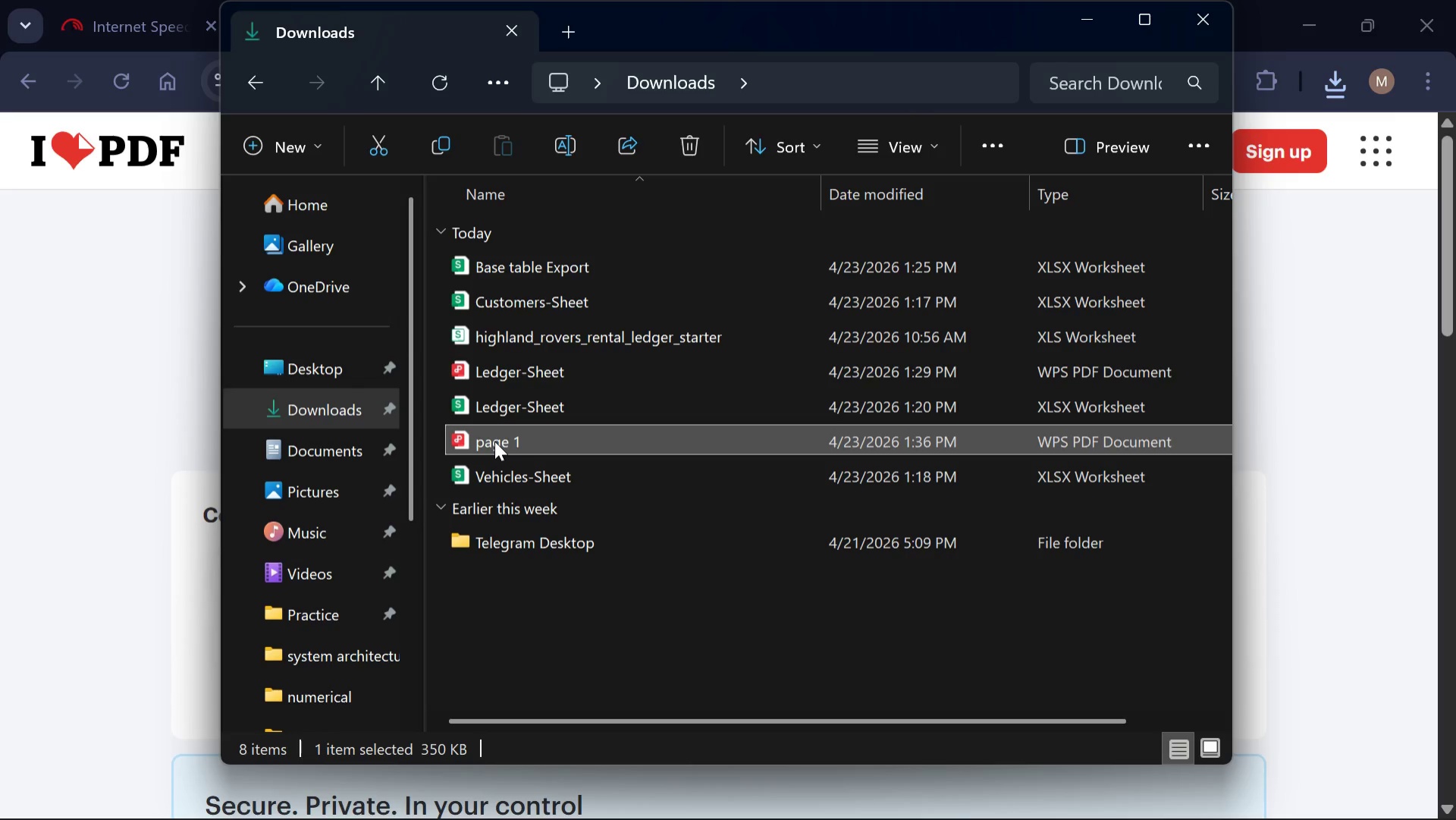 
left_click([494, 441])
 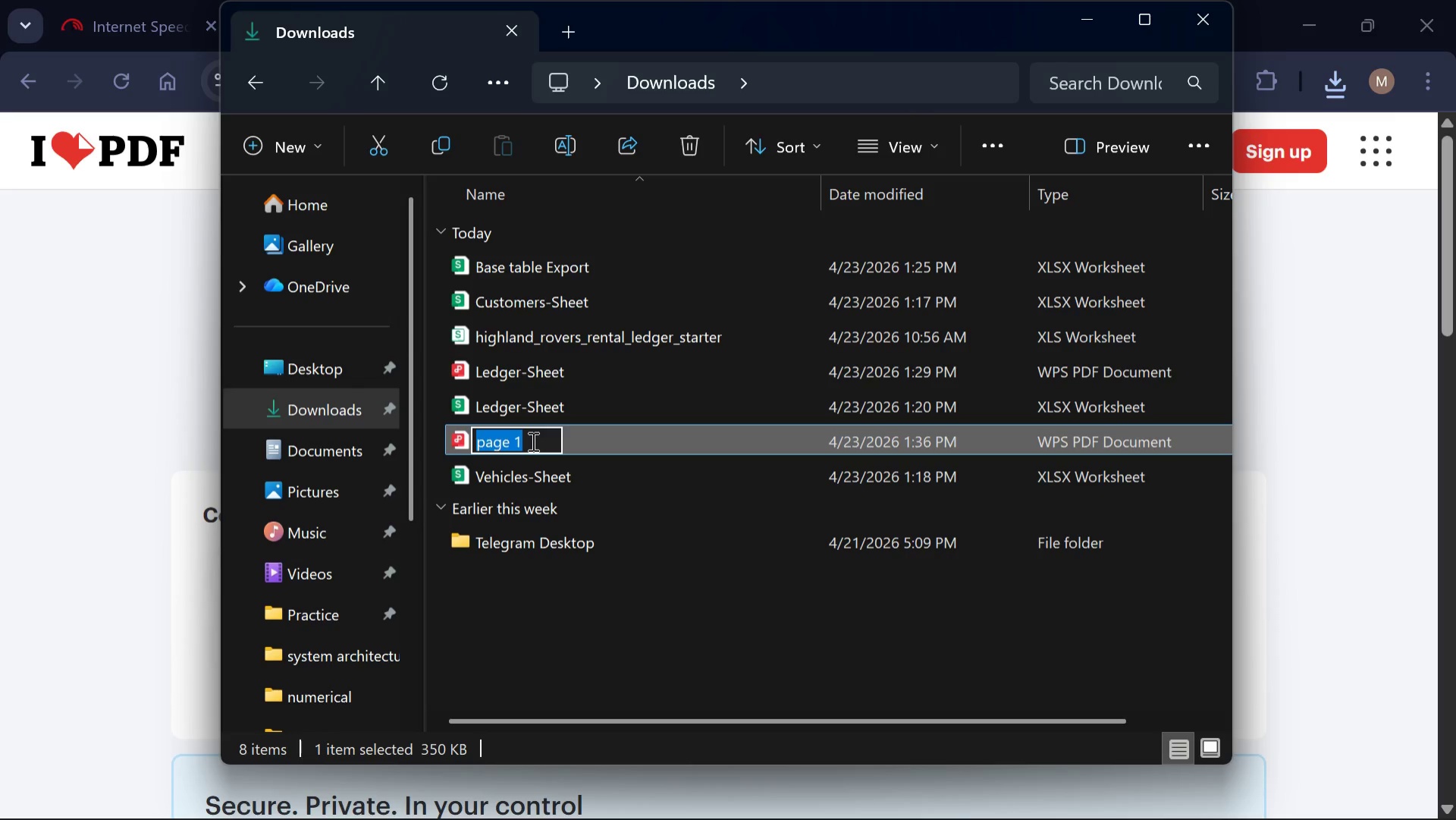 
key(Backspace)
 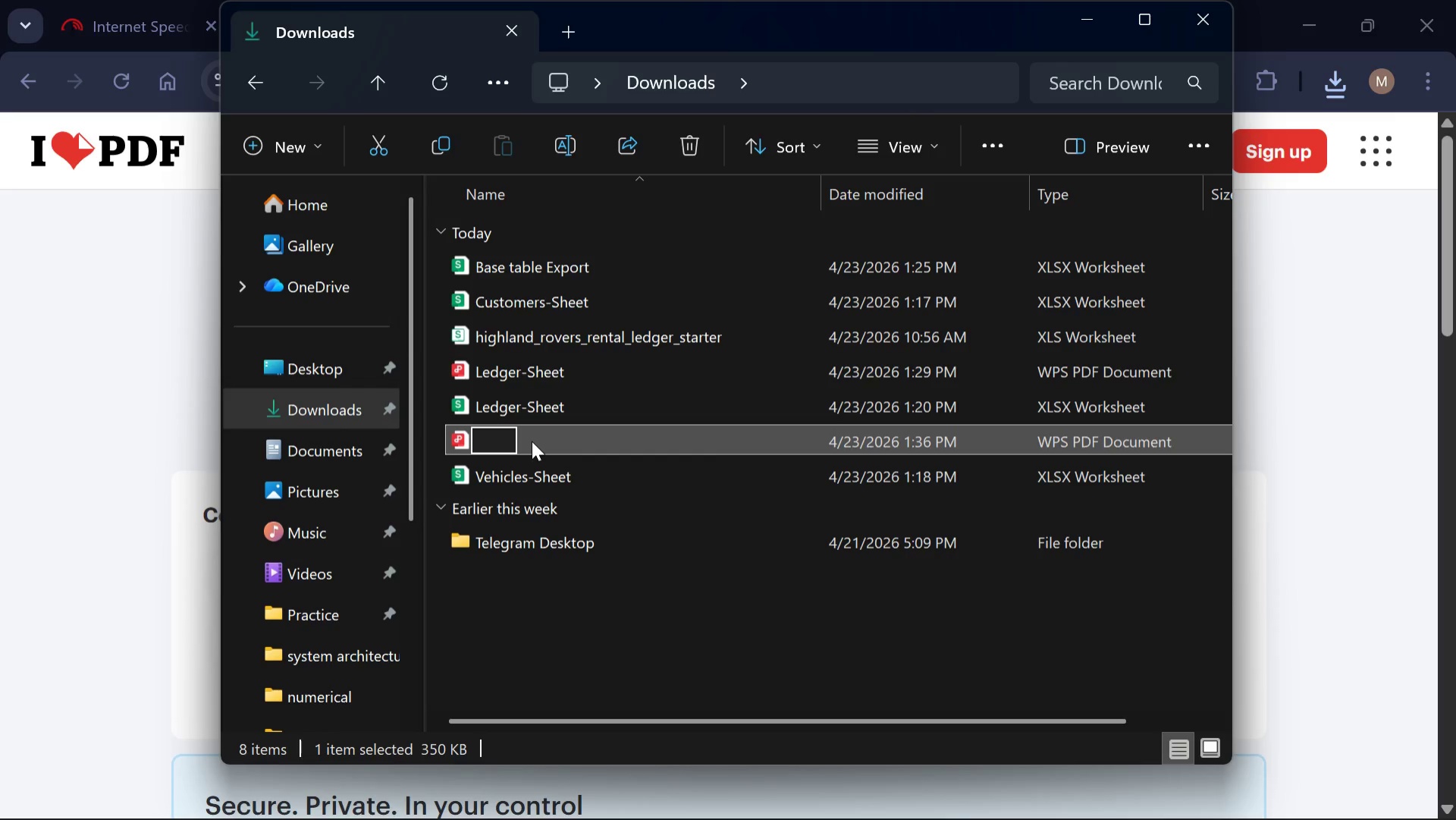 
type(ledger table)
 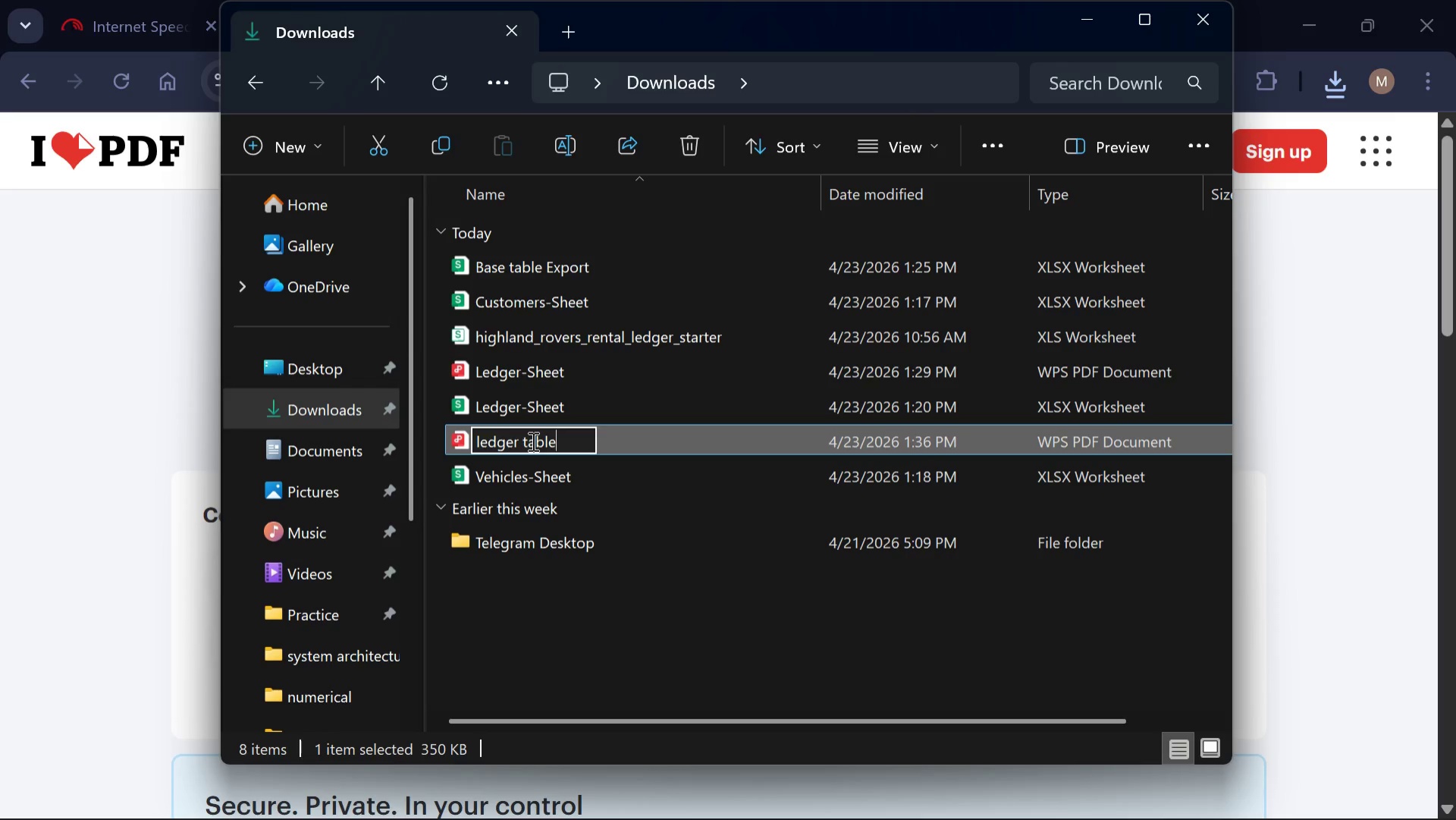 
key(Enter)
 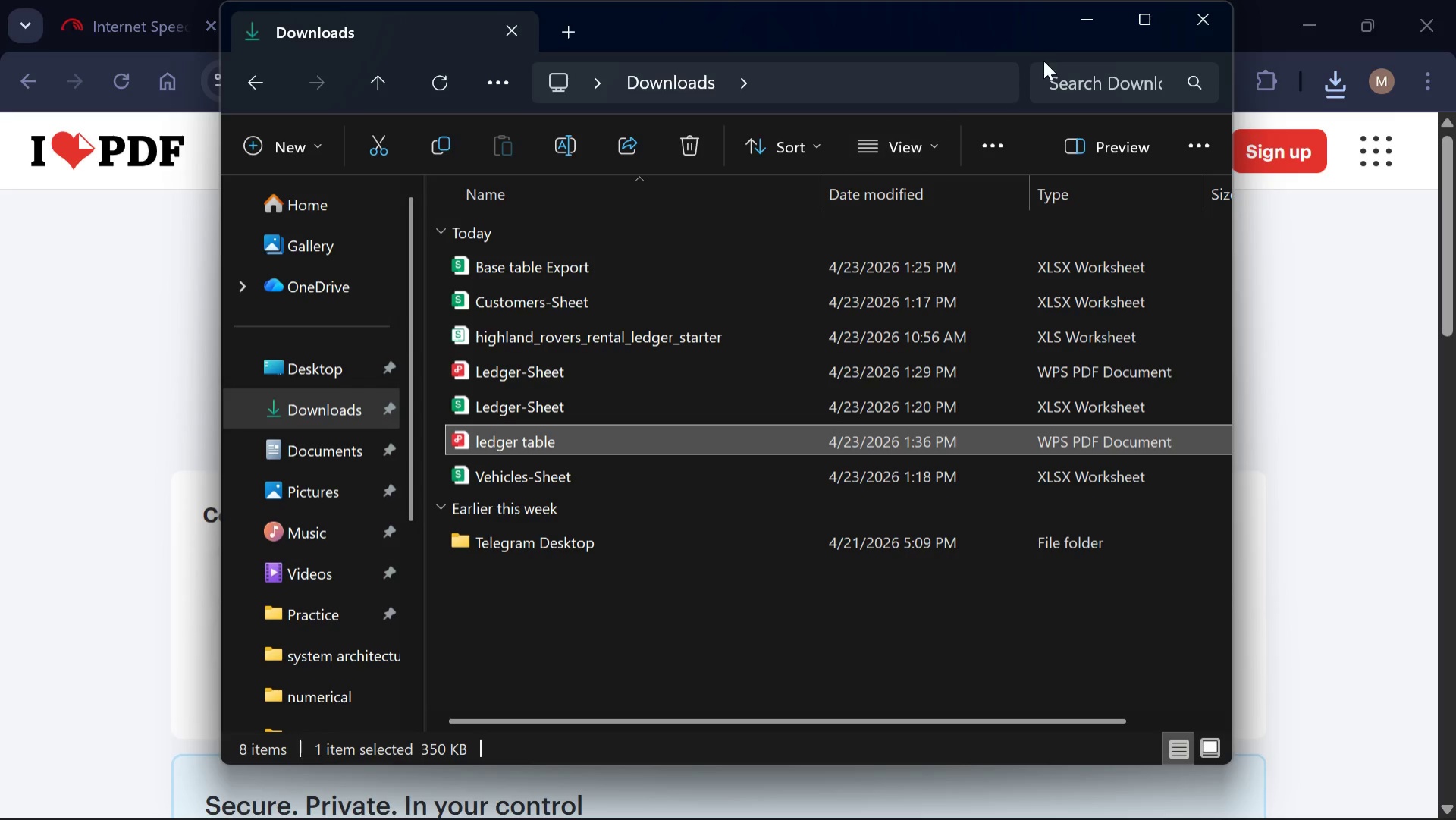 
left_click([1083, 14])
 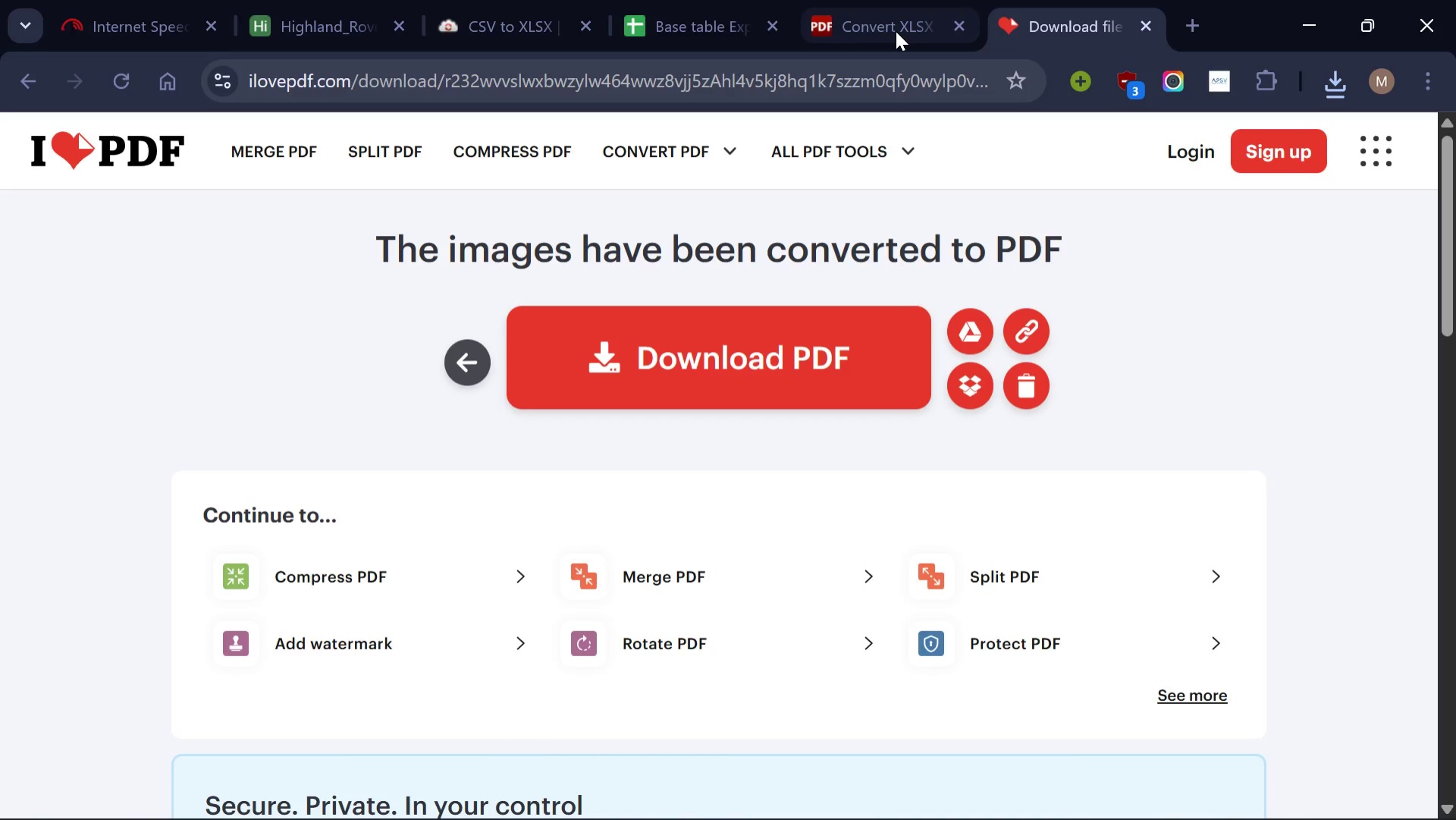 
left_click([895, 31])
 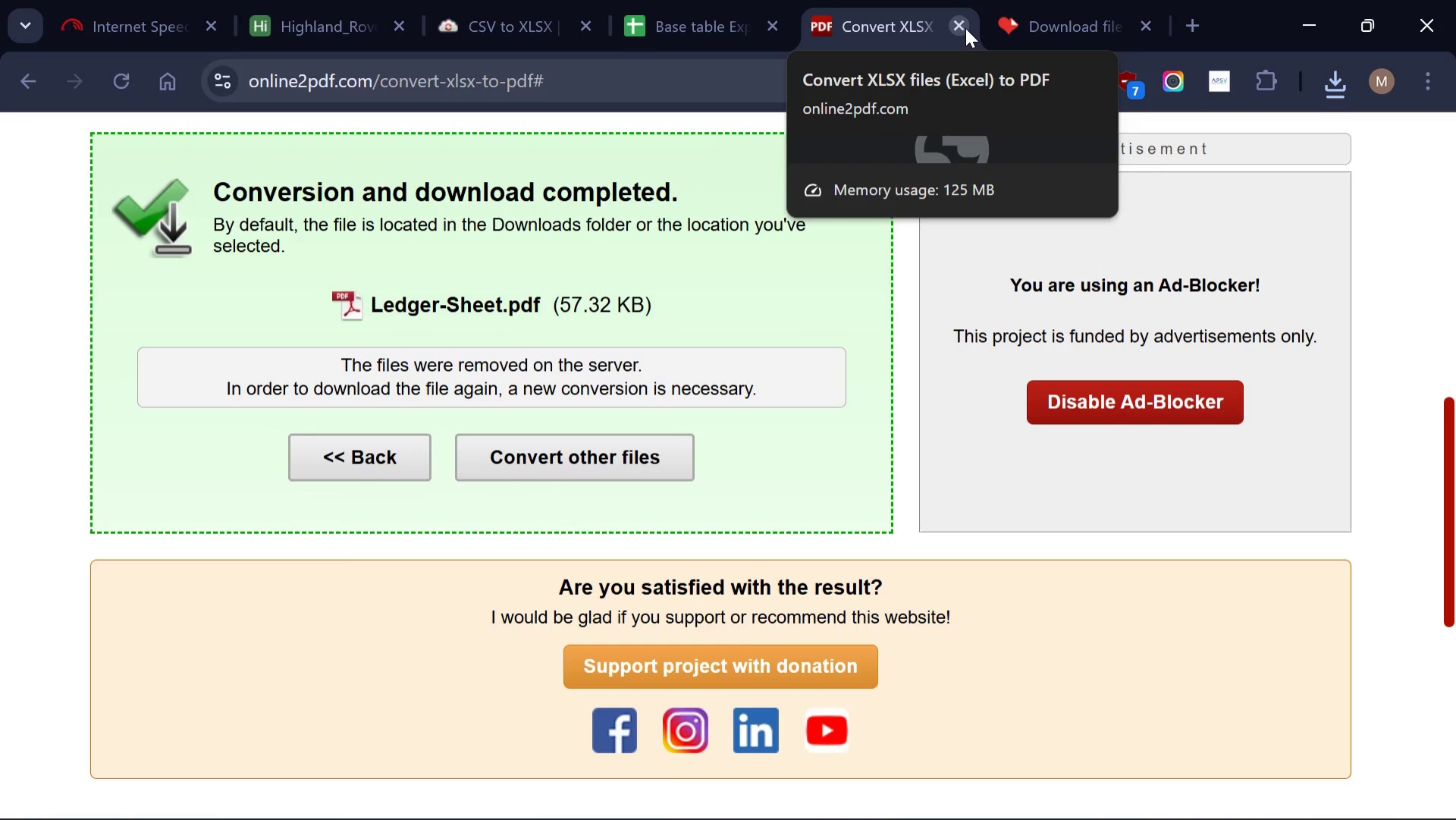 
left_click([965, 28])
 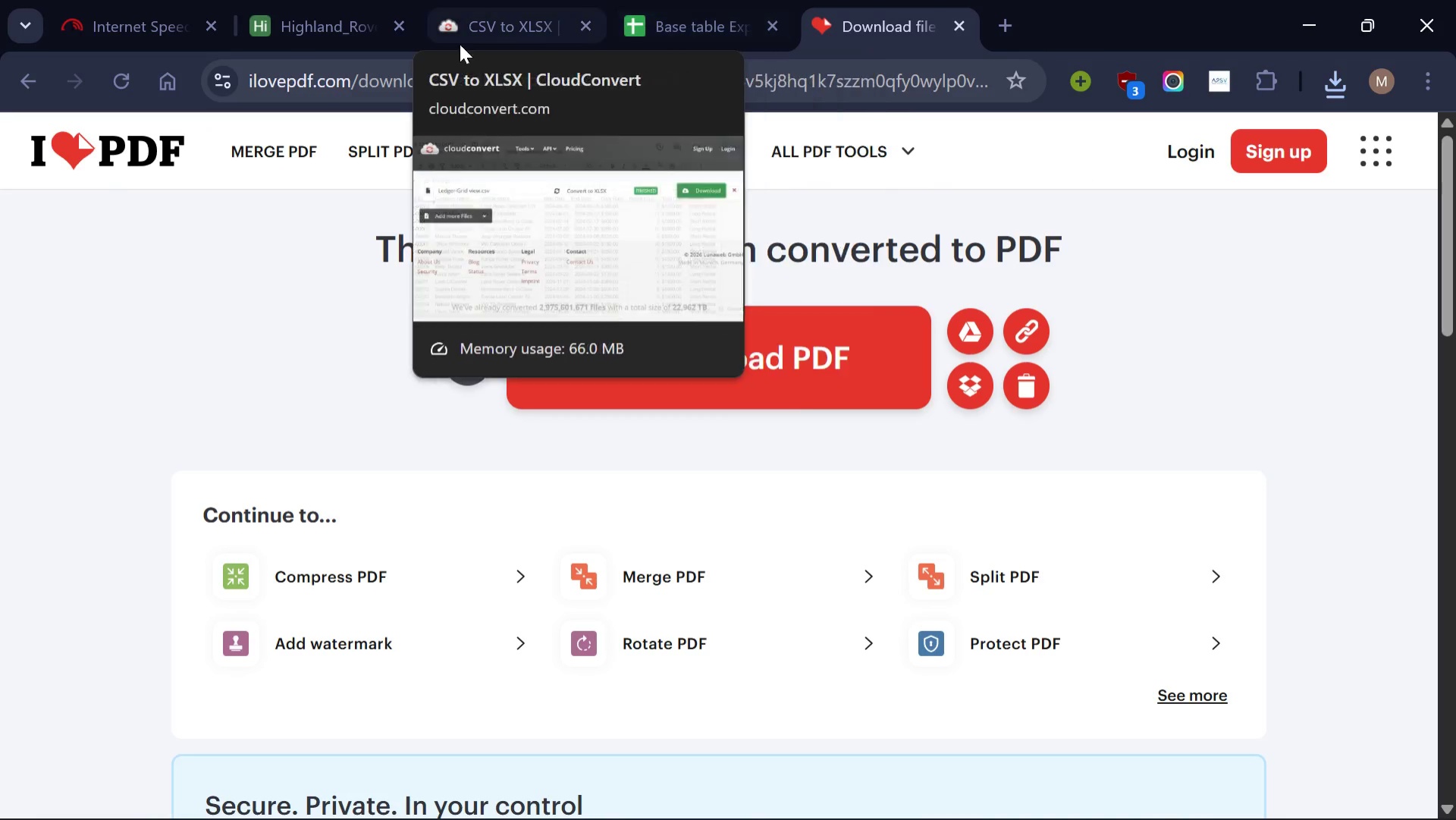 
left_click([322, 23])
 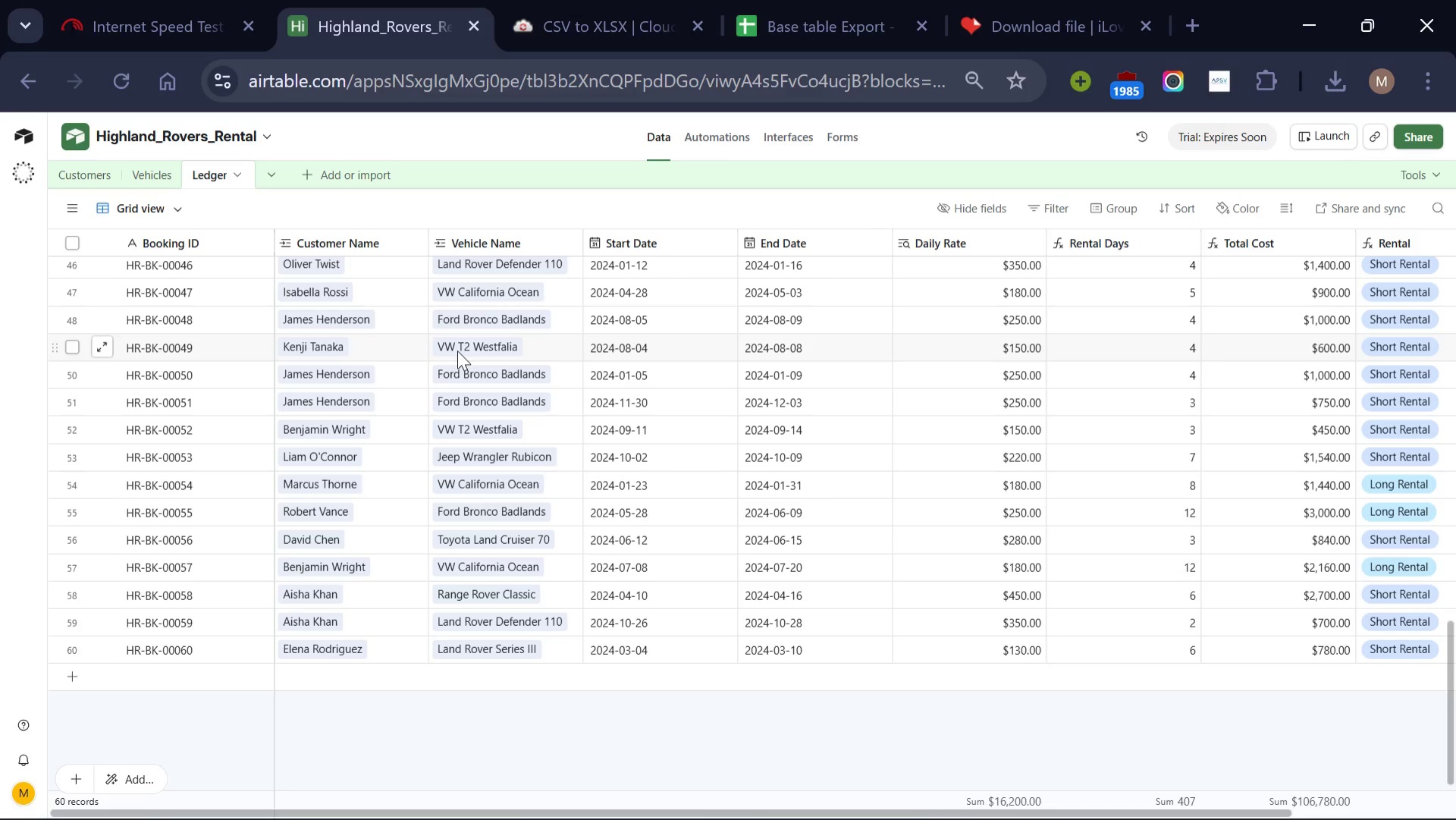 
wait(40.78)
 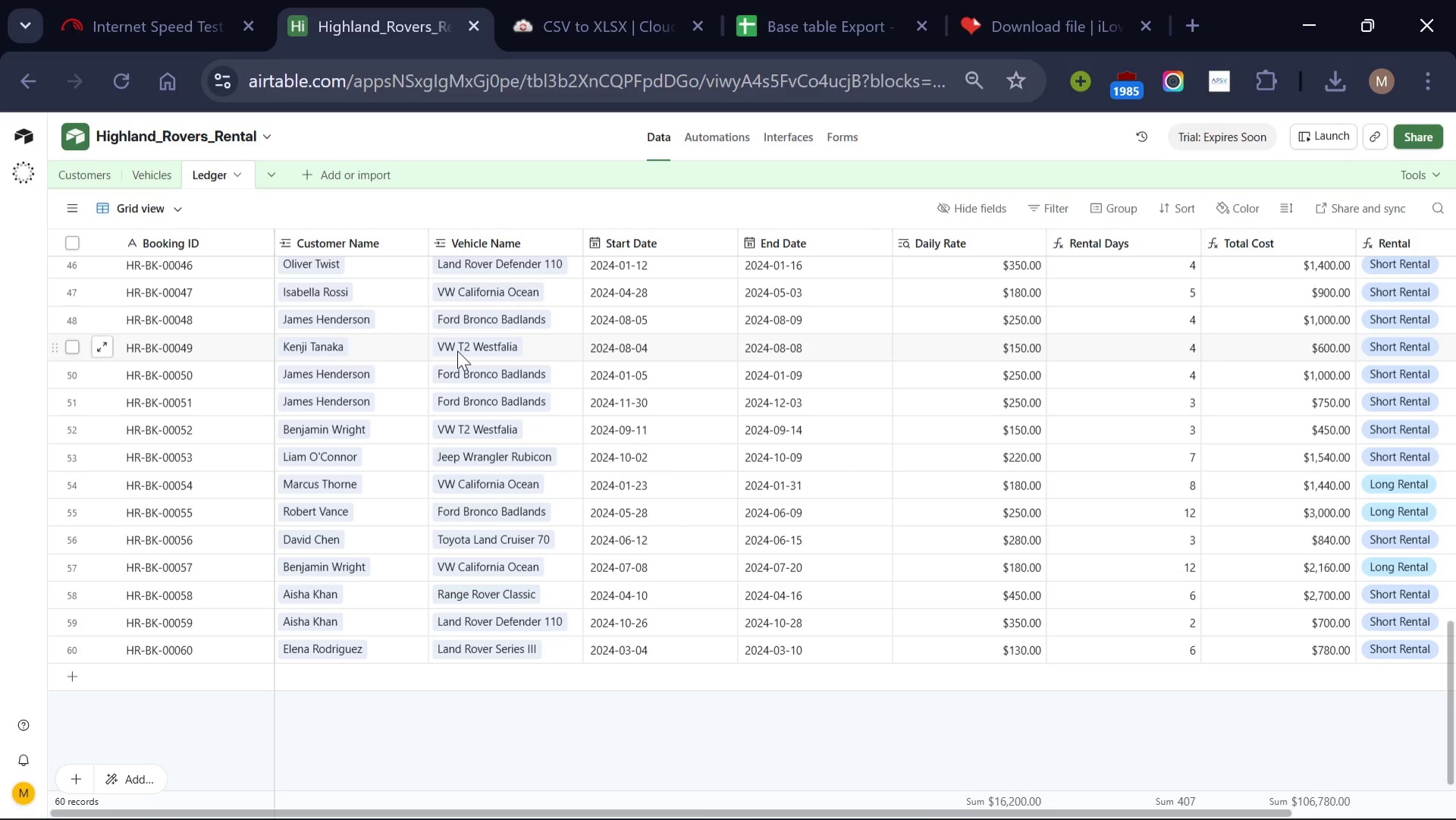 
left_click([1375, 138])
 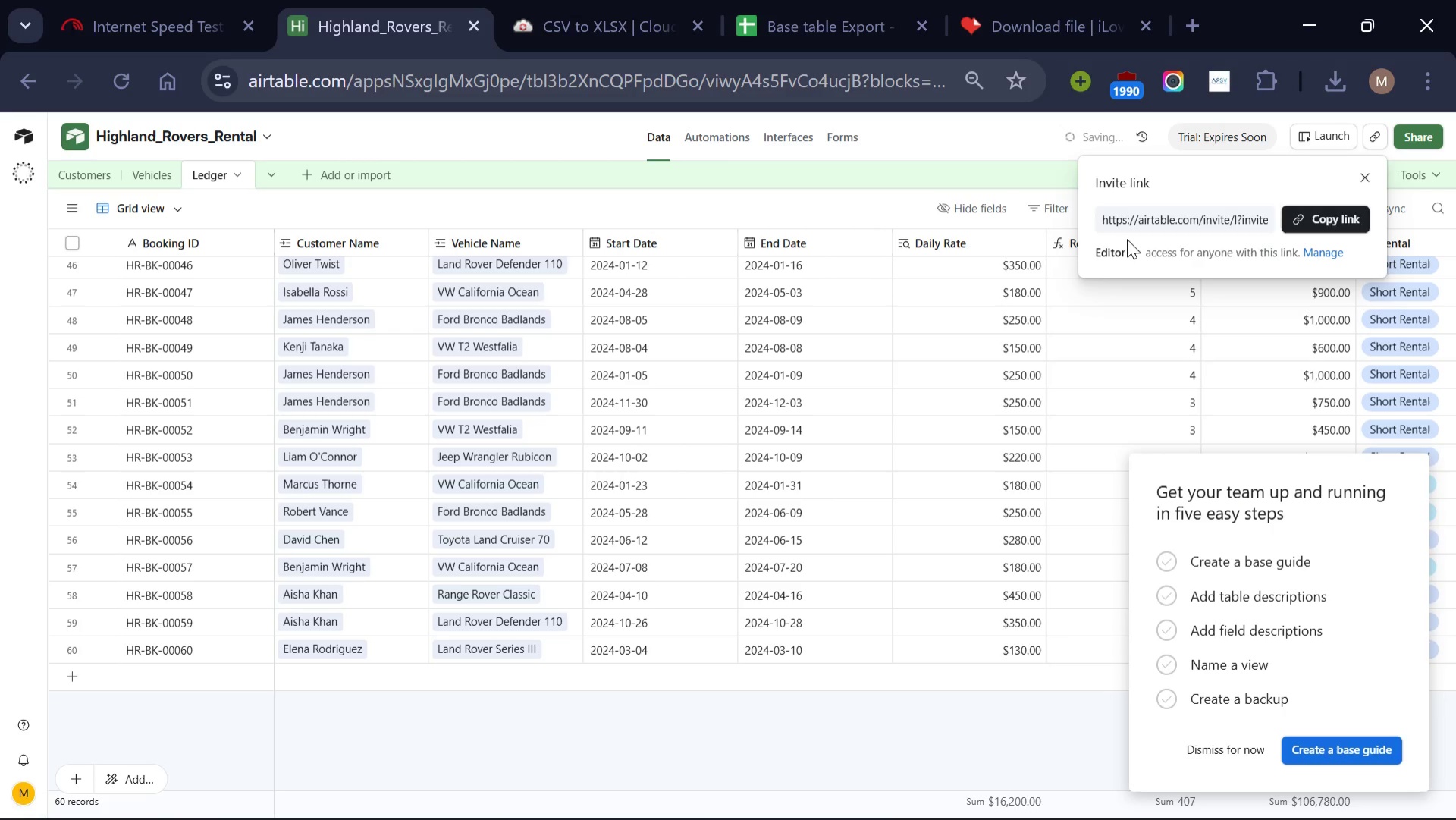 
left_click([1107, 254])
 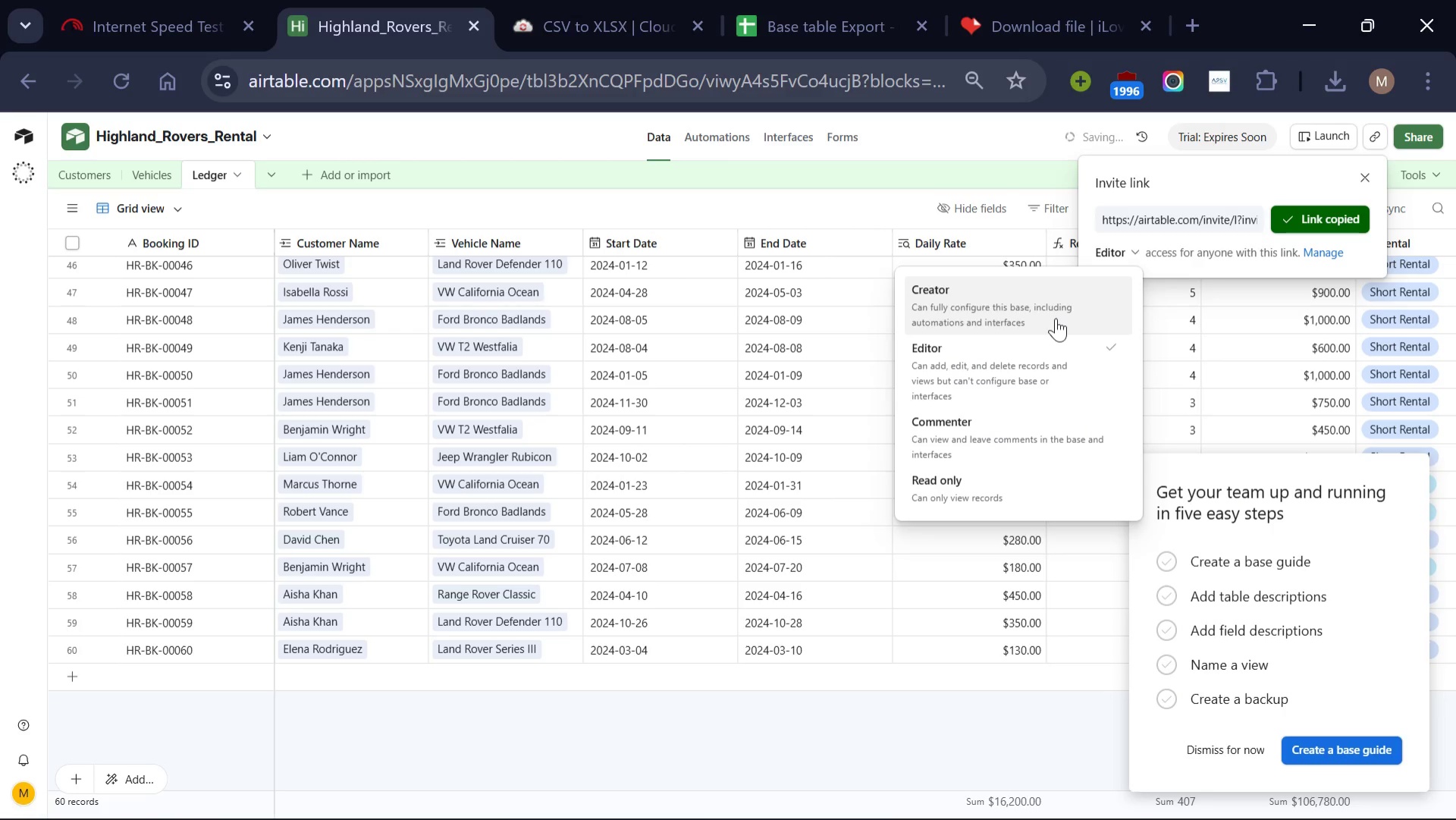 
left_click([1056, 318])
 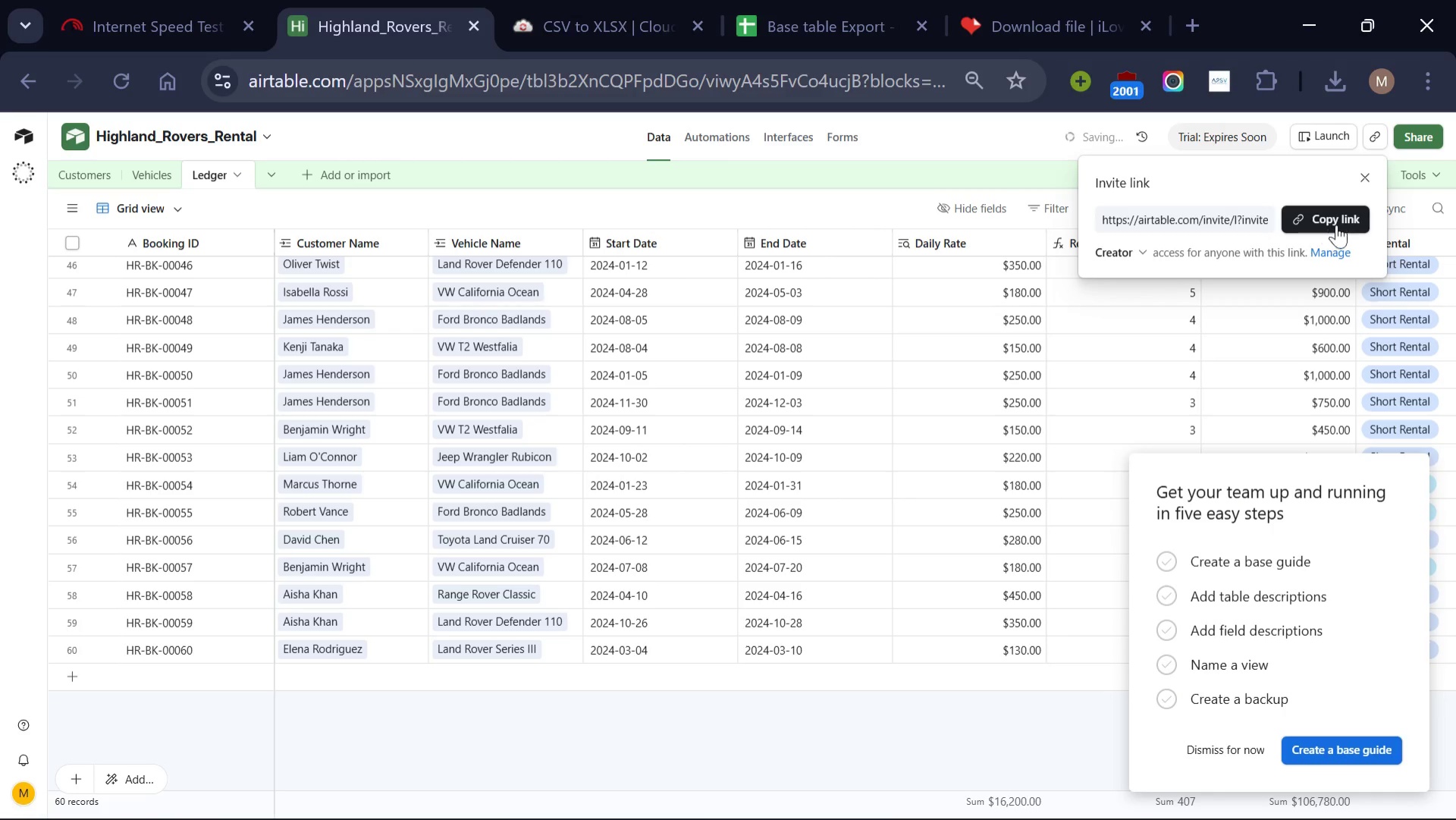 
left_click([1344, 216])
 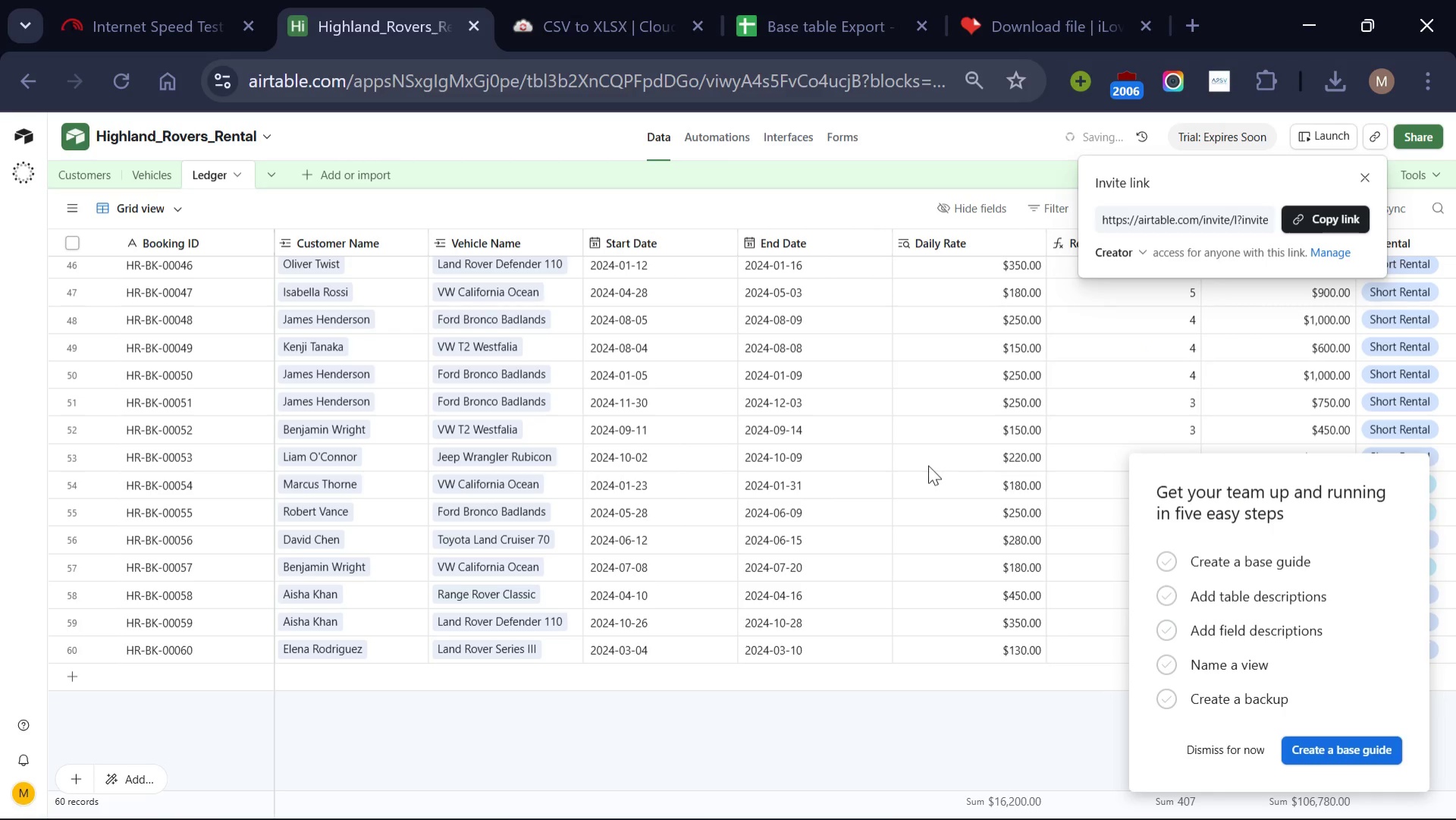 
left_click([859, 718])
 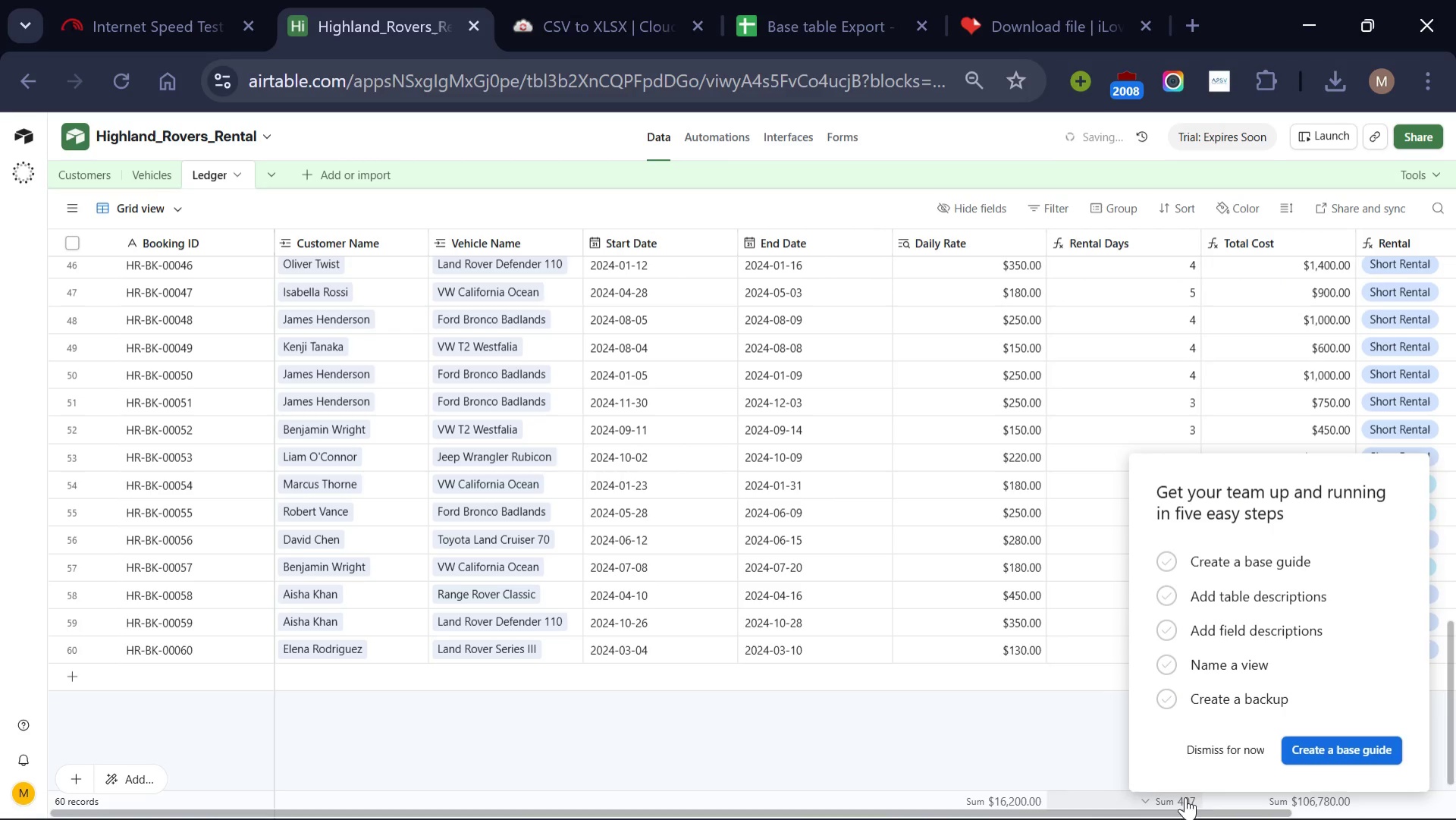 
left_click([1204, 745])
 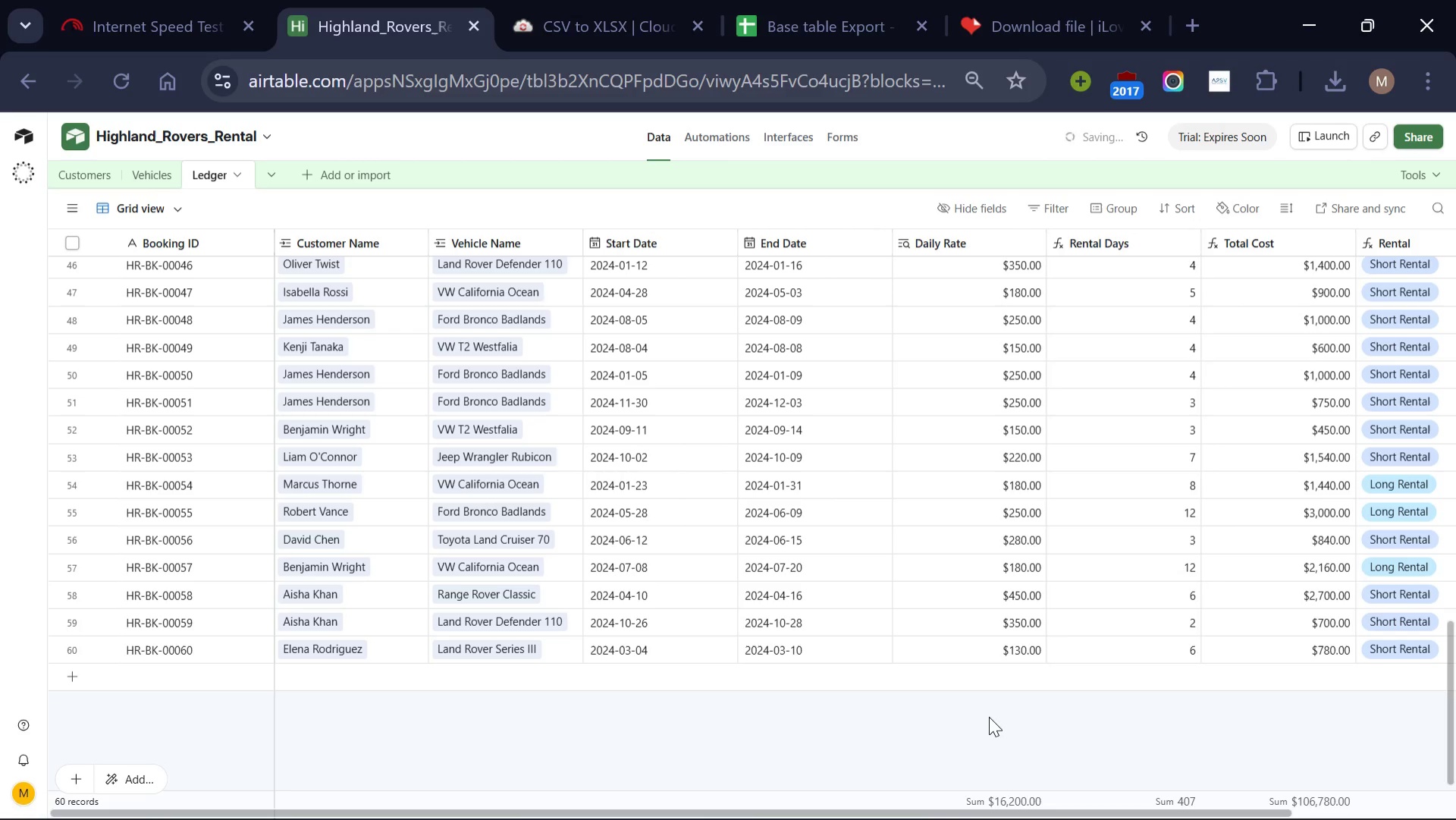 
wait(67.92)
 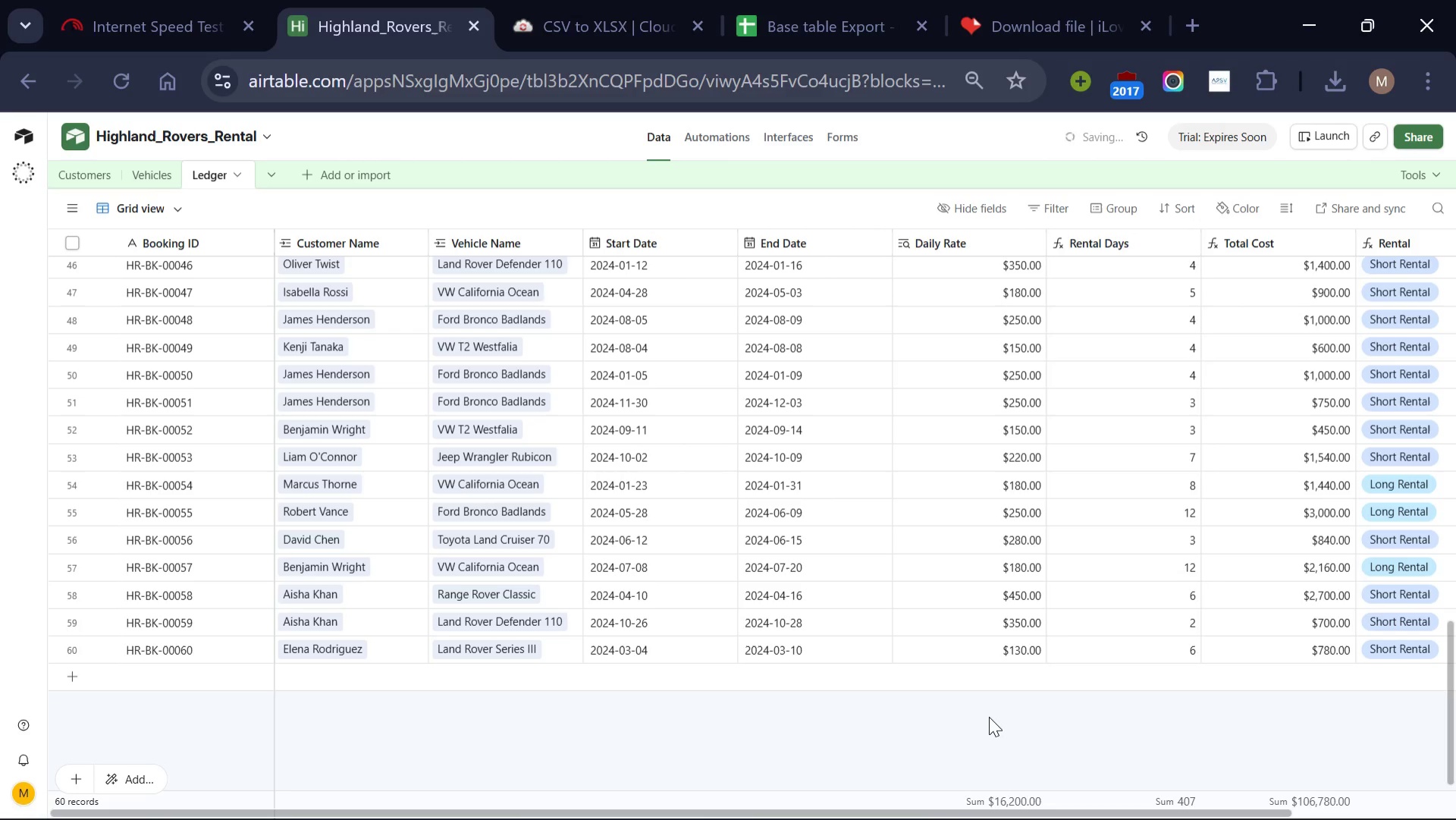 
left_click([1424, 80])
 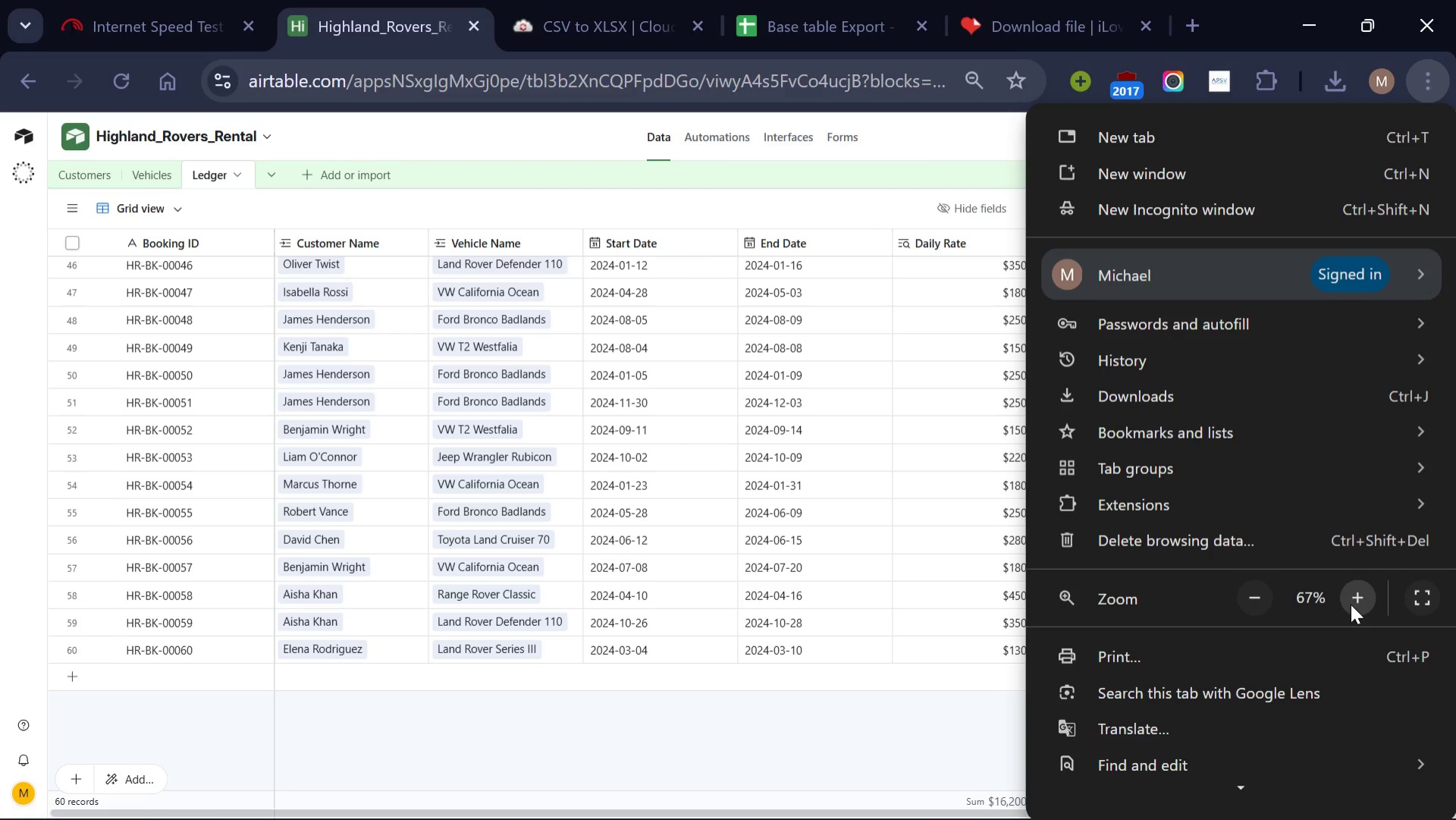 
double_click([1351, 604])
 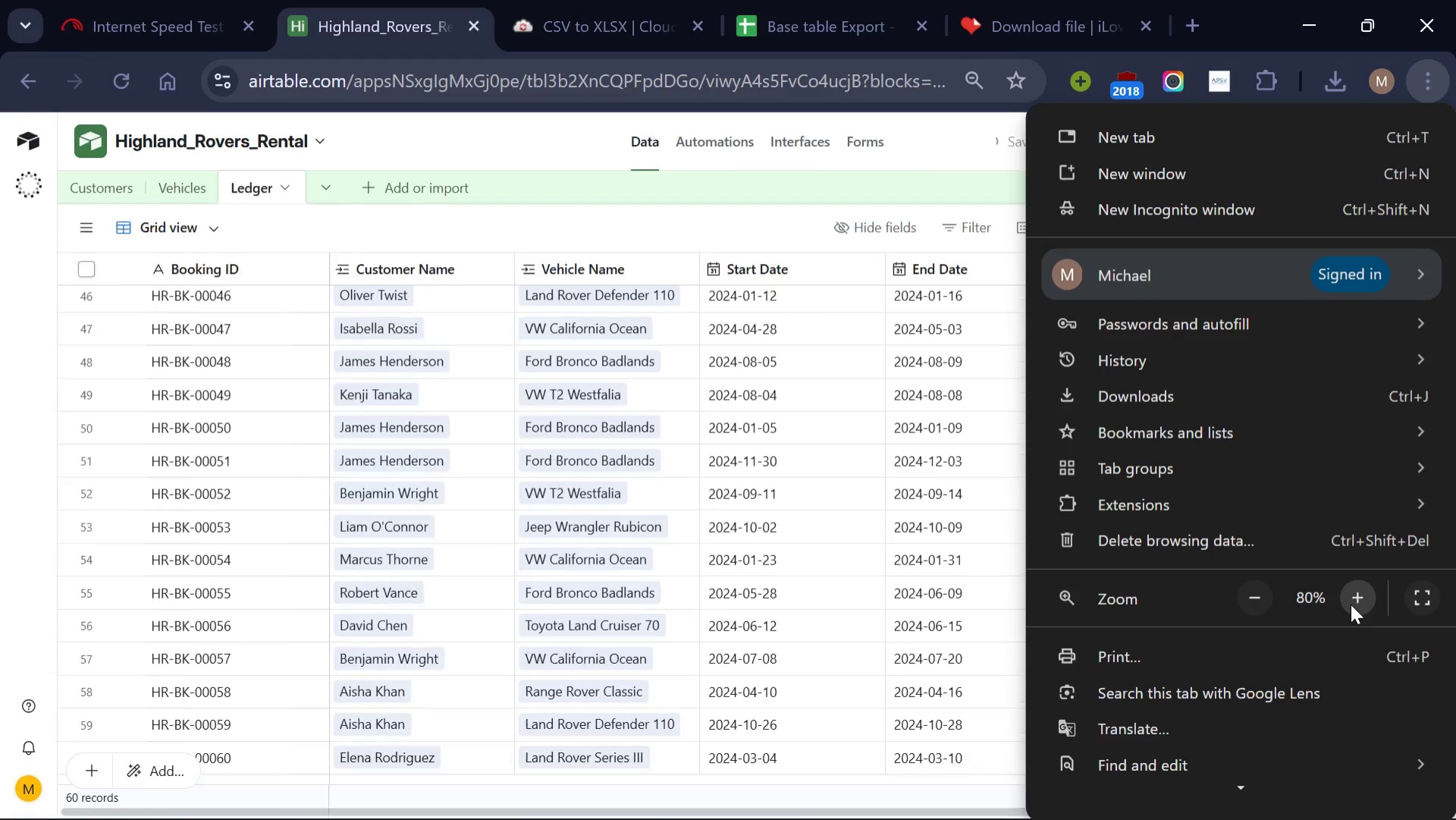 
left_click([1351, 604])
 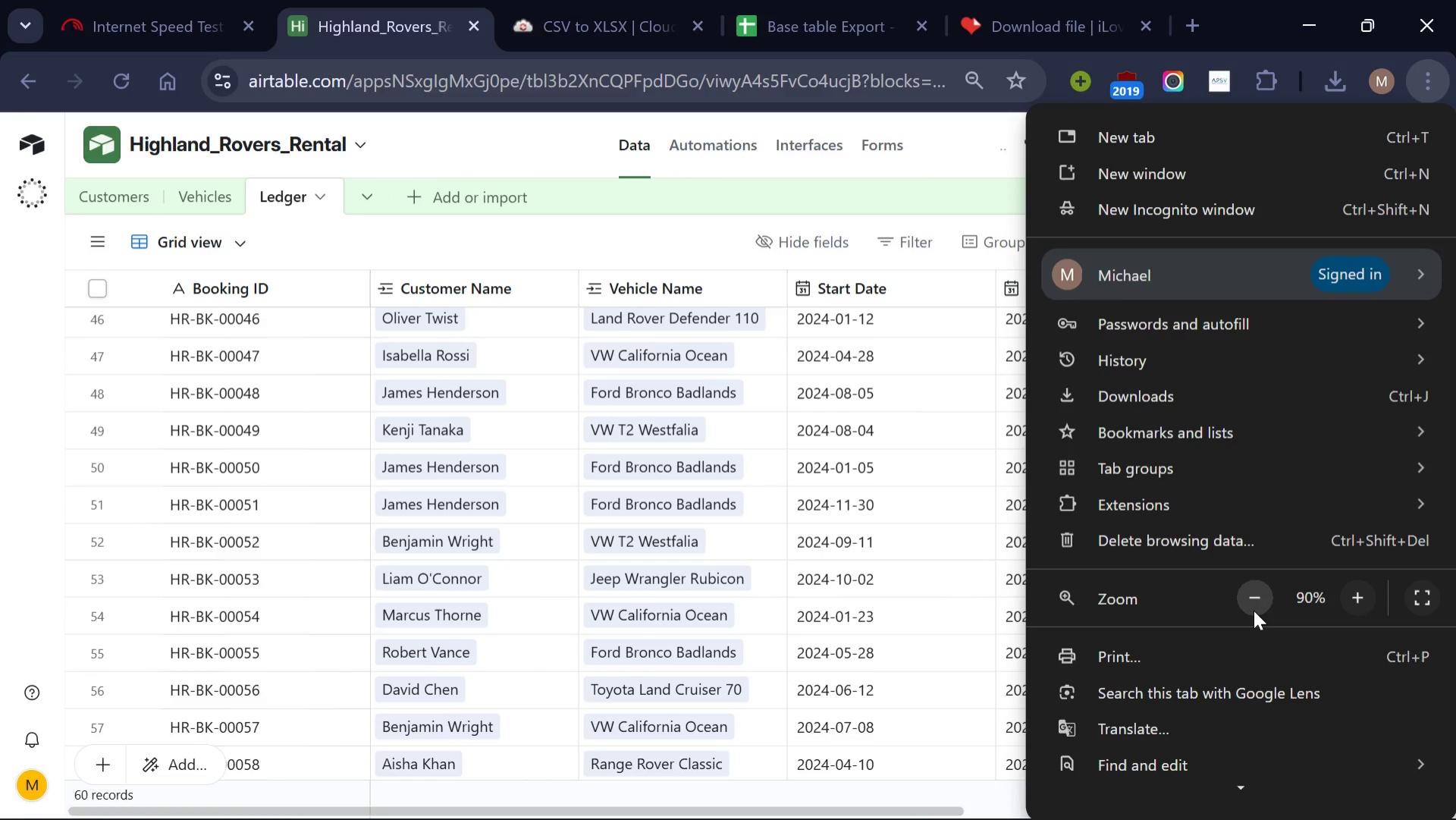 
left_click([1254, 610])
 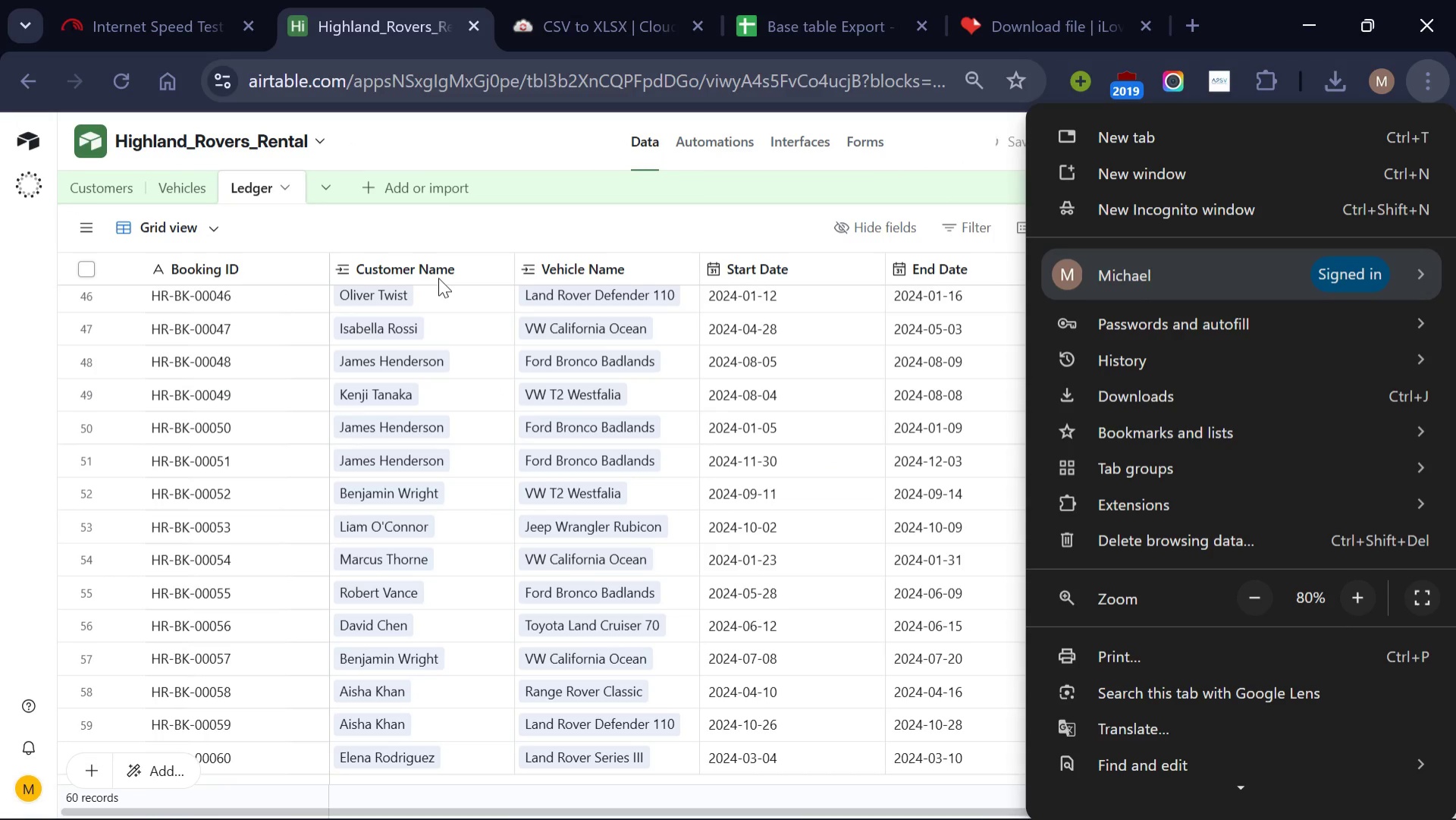 
left_click([488, 218])
 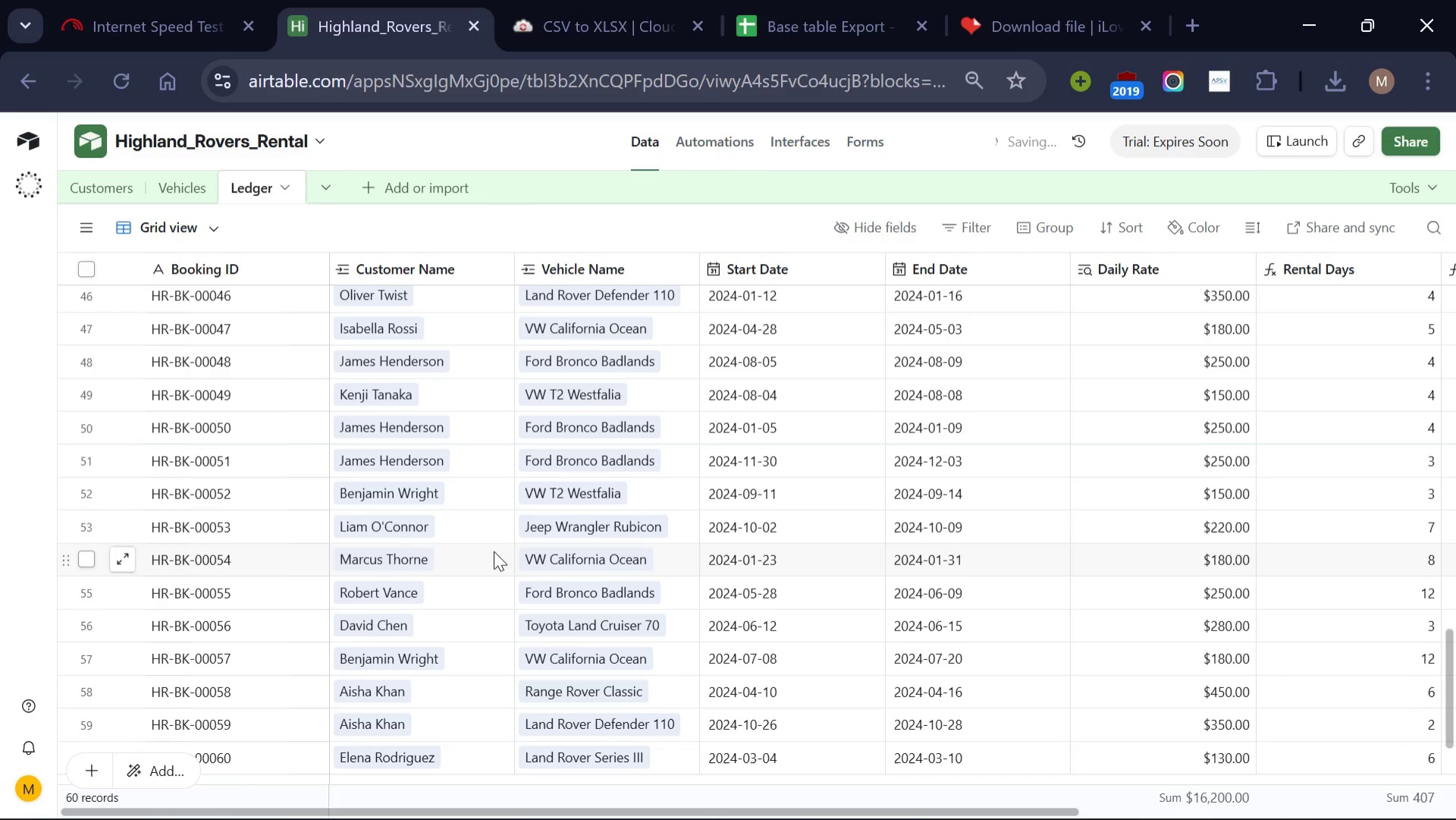 
scroll: coordinate [494, 551], scroll_direction: down, amount: 1.0
 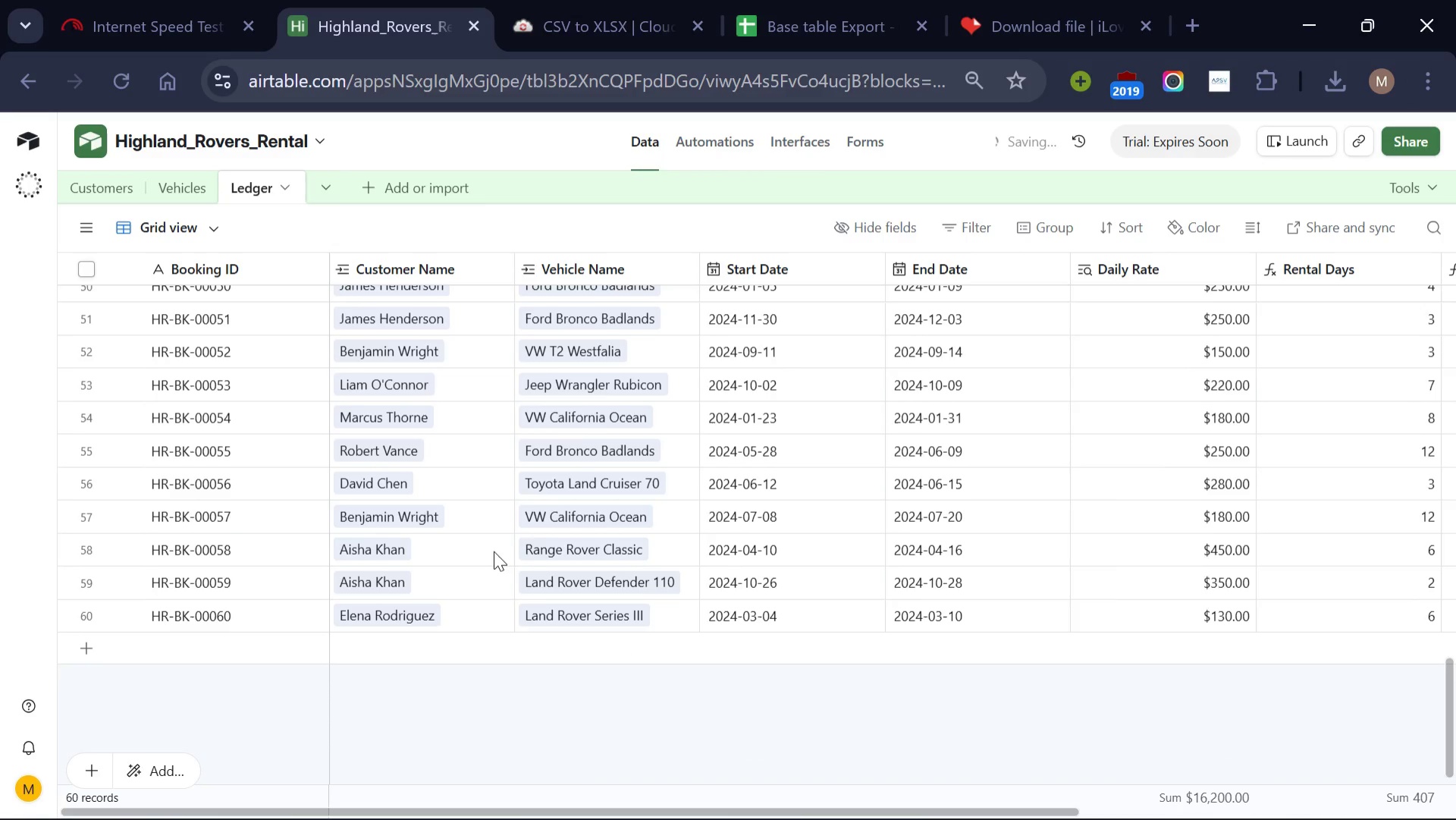 
scroll: coordinate [494, 551], scroll_direction: up, amount: 2.0
 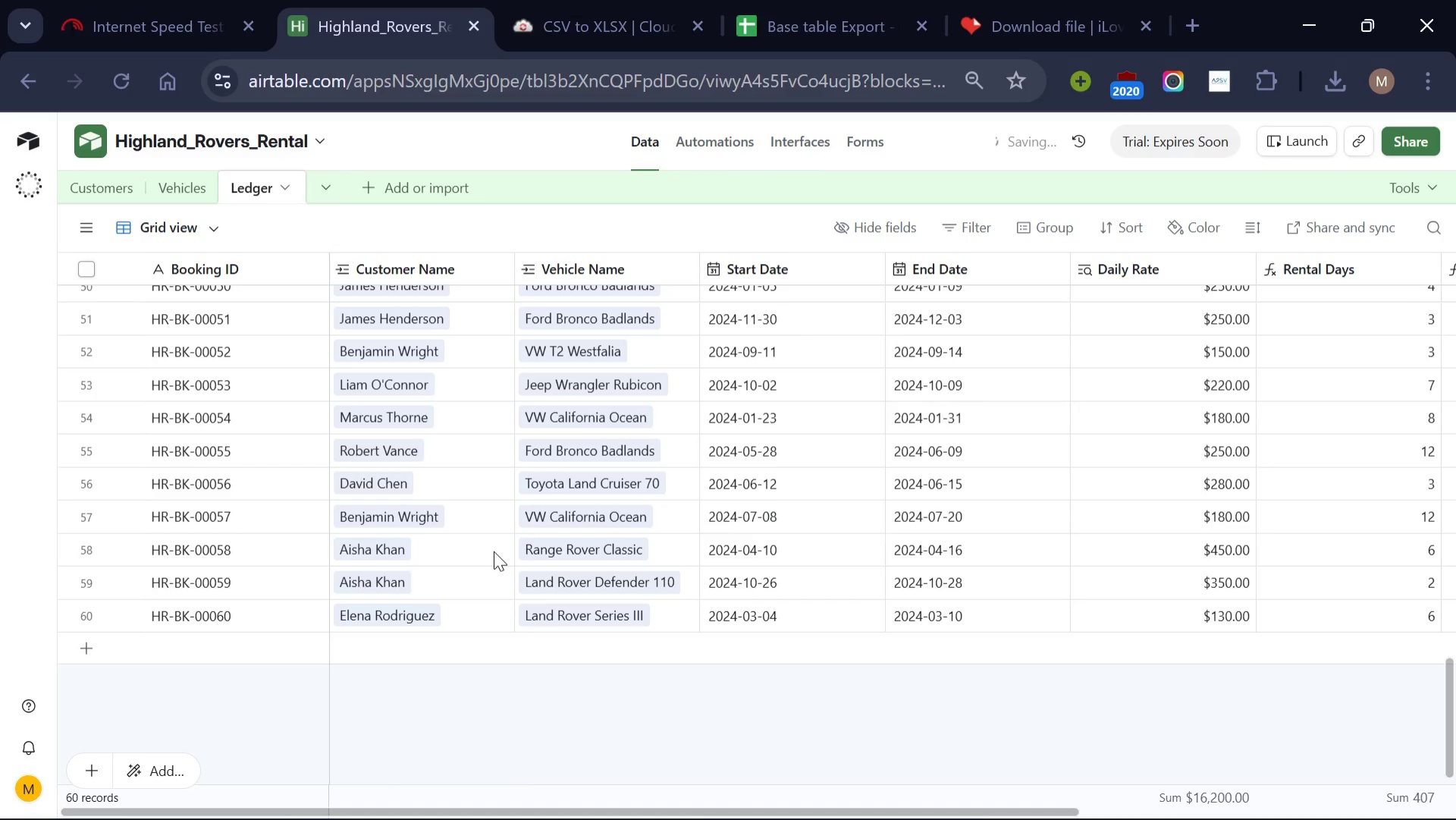 
wait(7.91)
 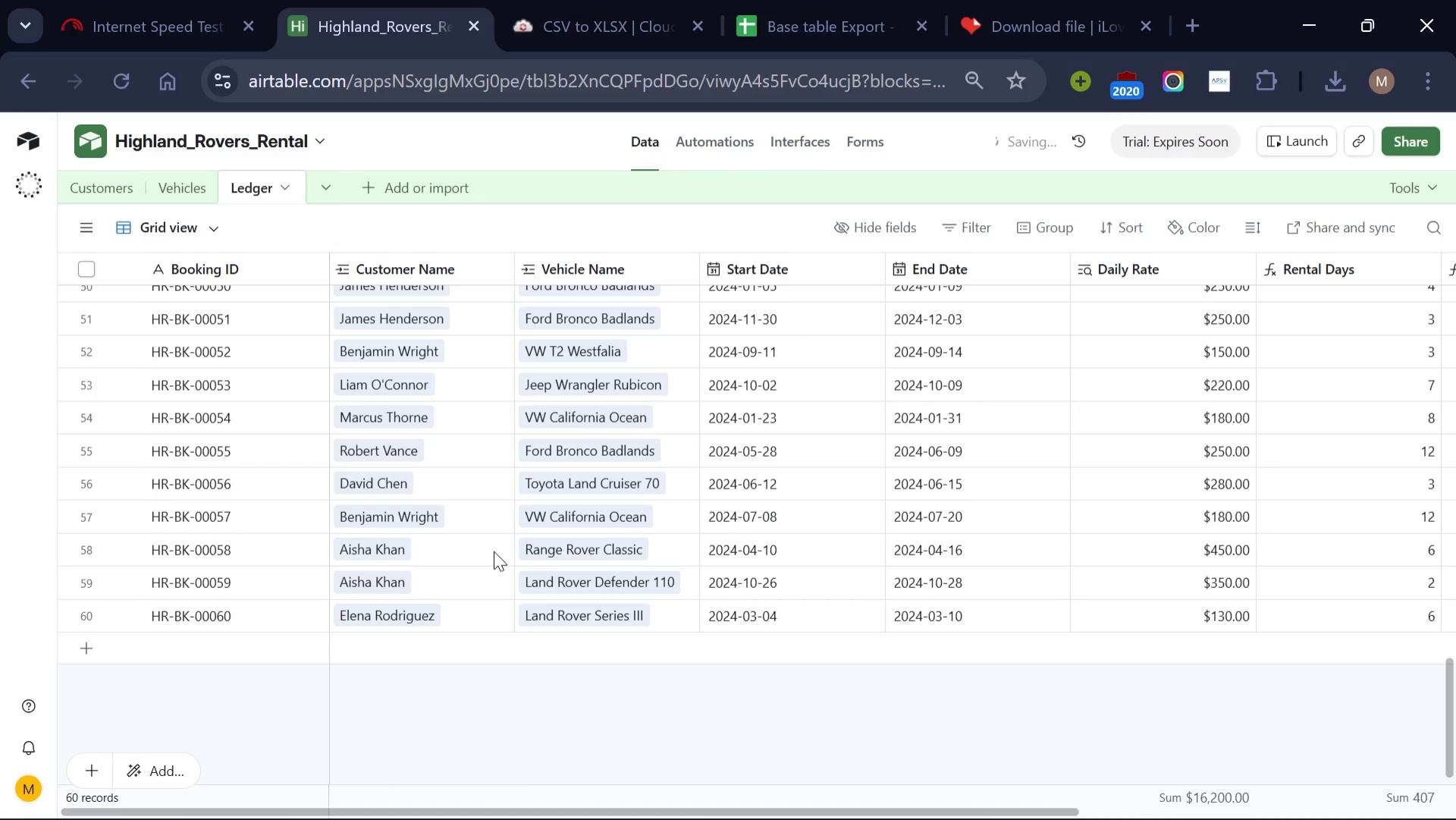 
scroll: coordinate [1032, 580], scroll_direction: down, amount: 3.0
 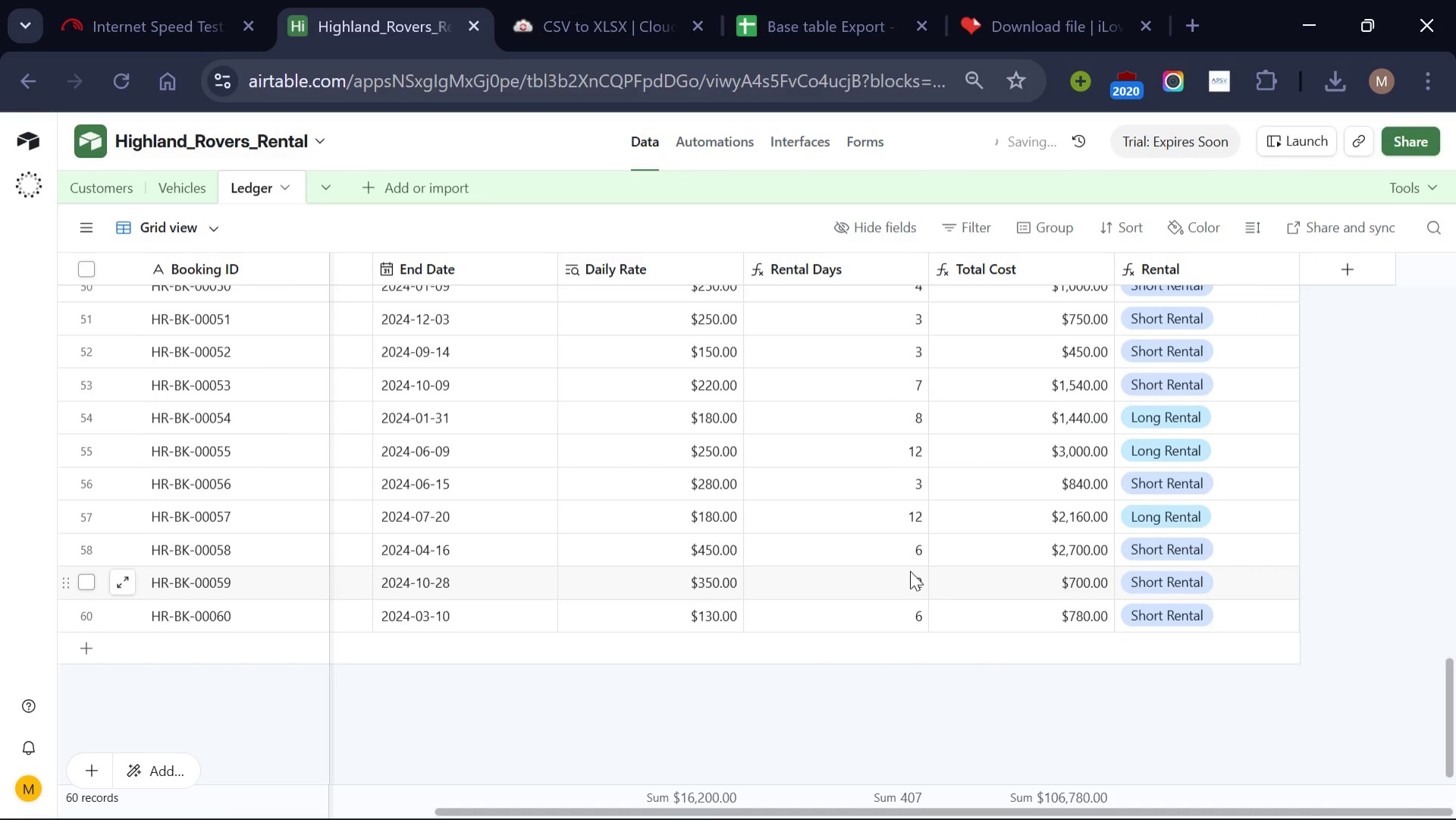 